 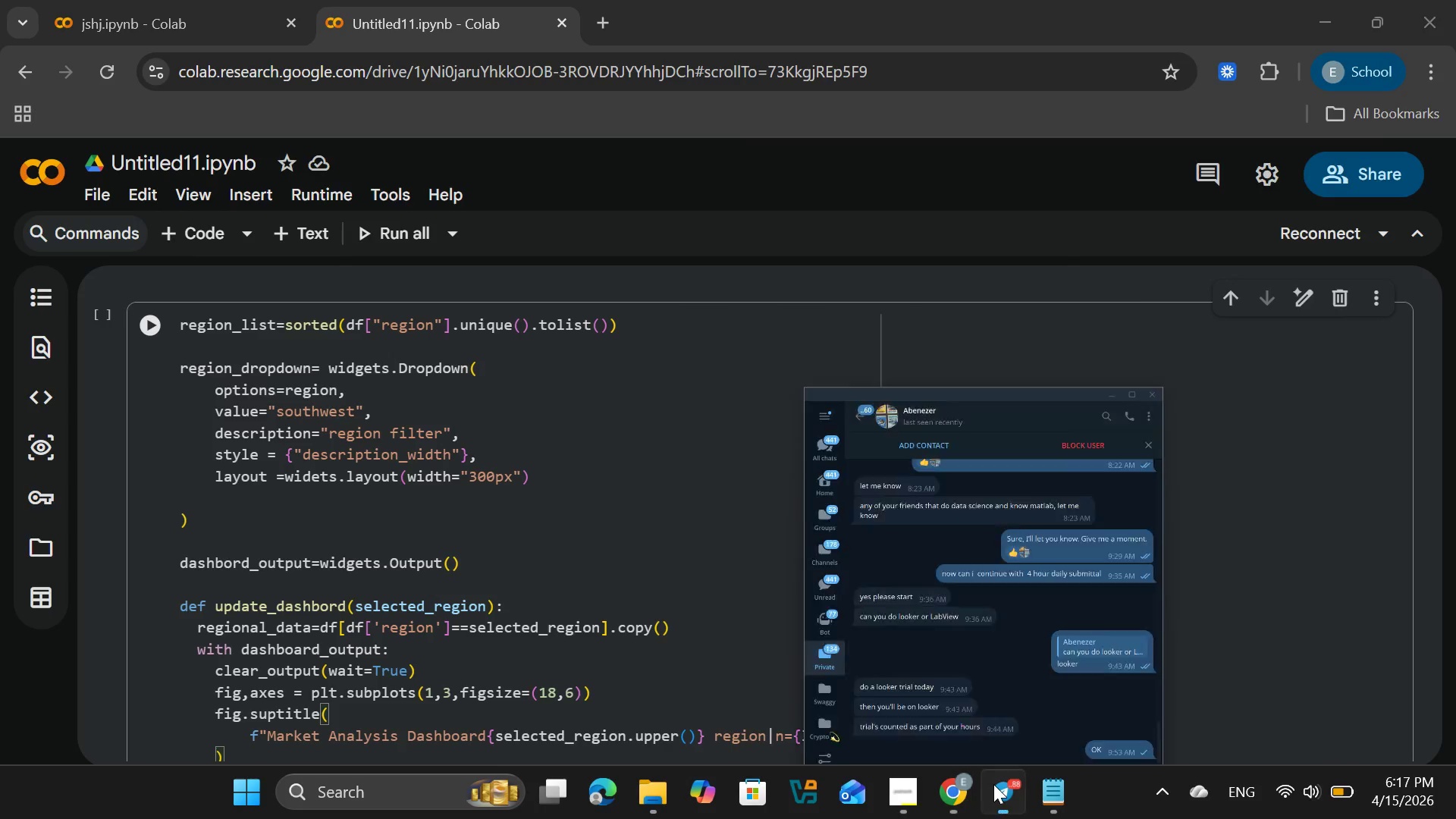 
left_click([993, 784])
 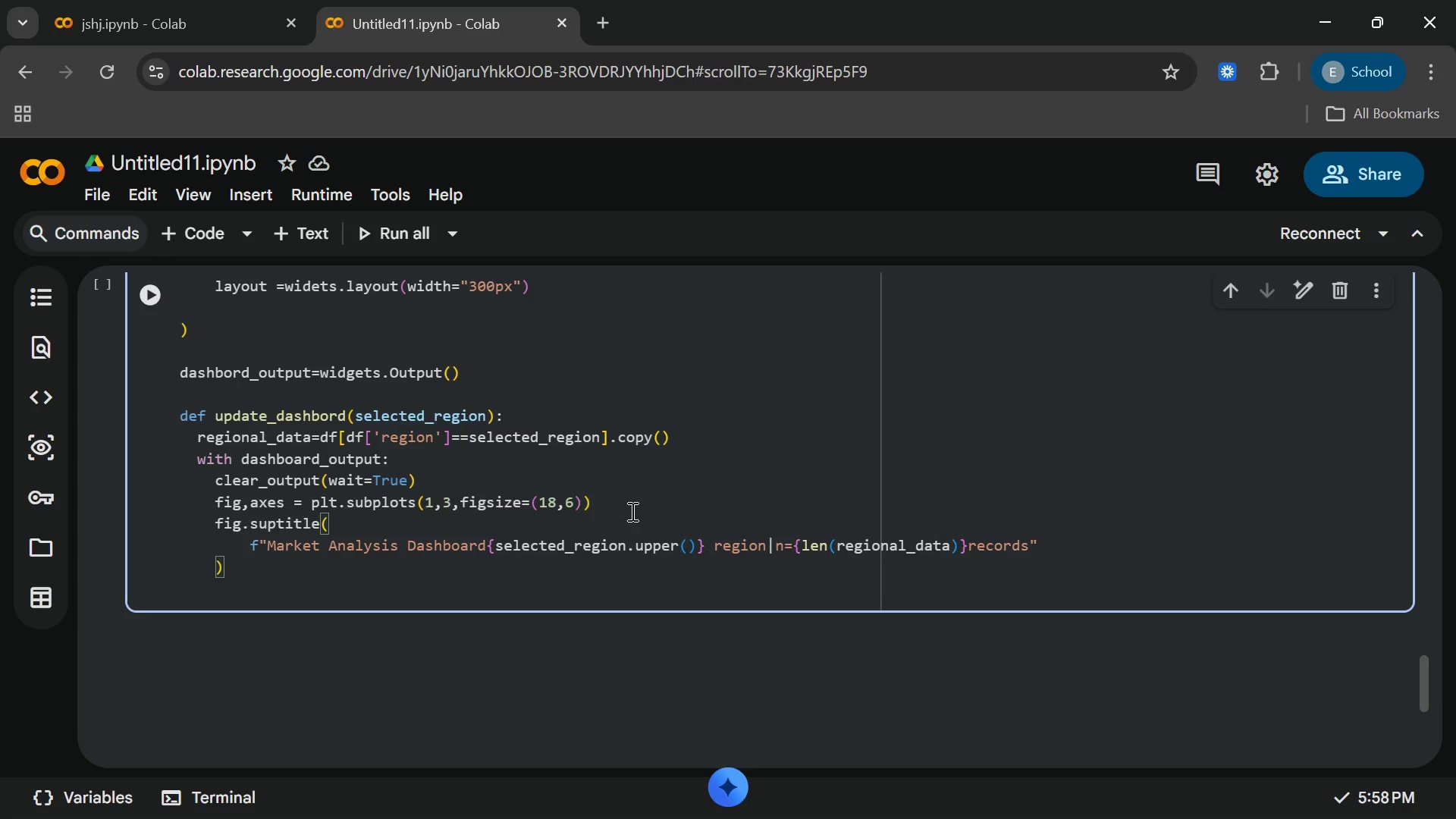 
wait(16.14)
 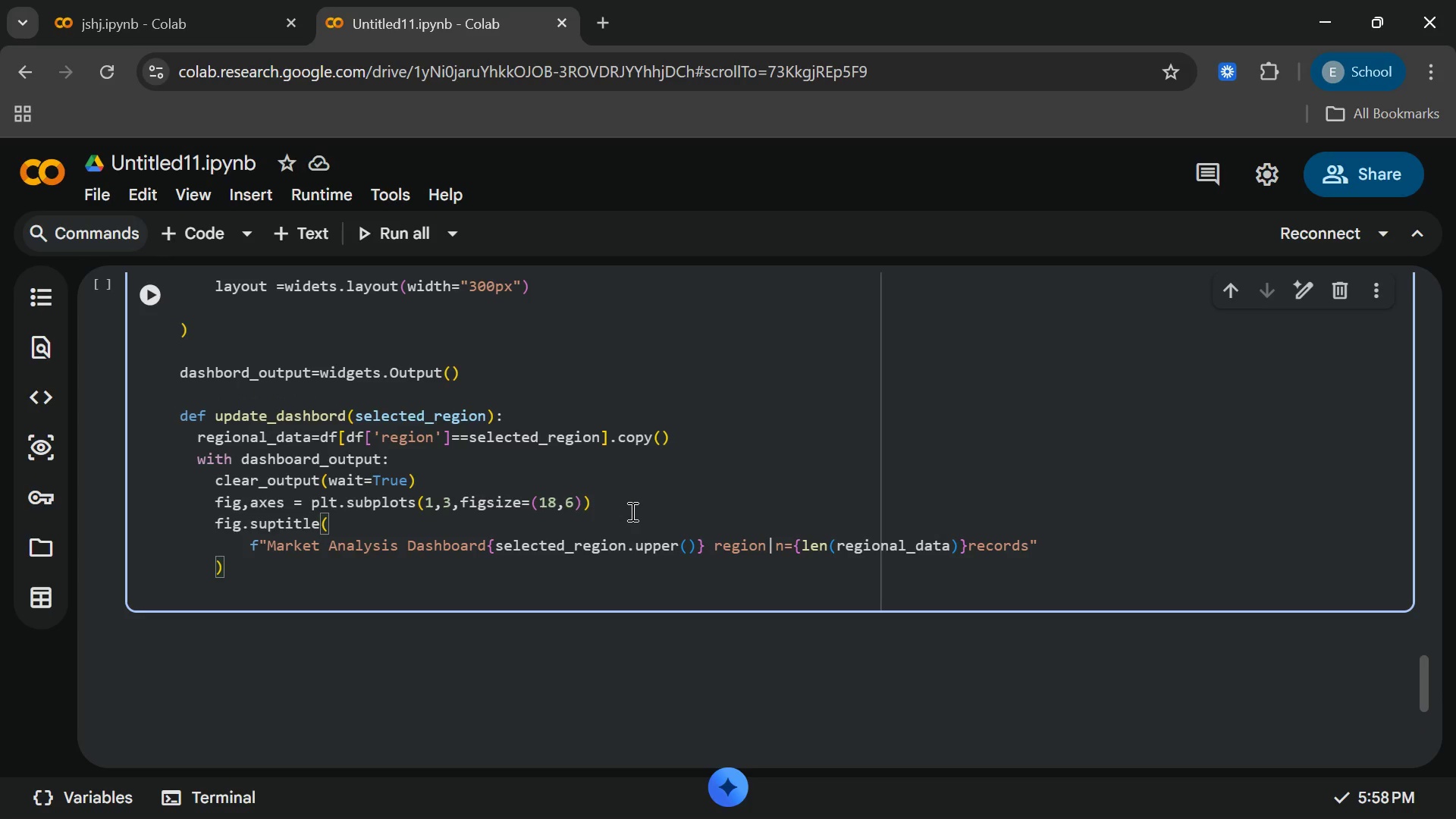 
key(ArrowRight)
 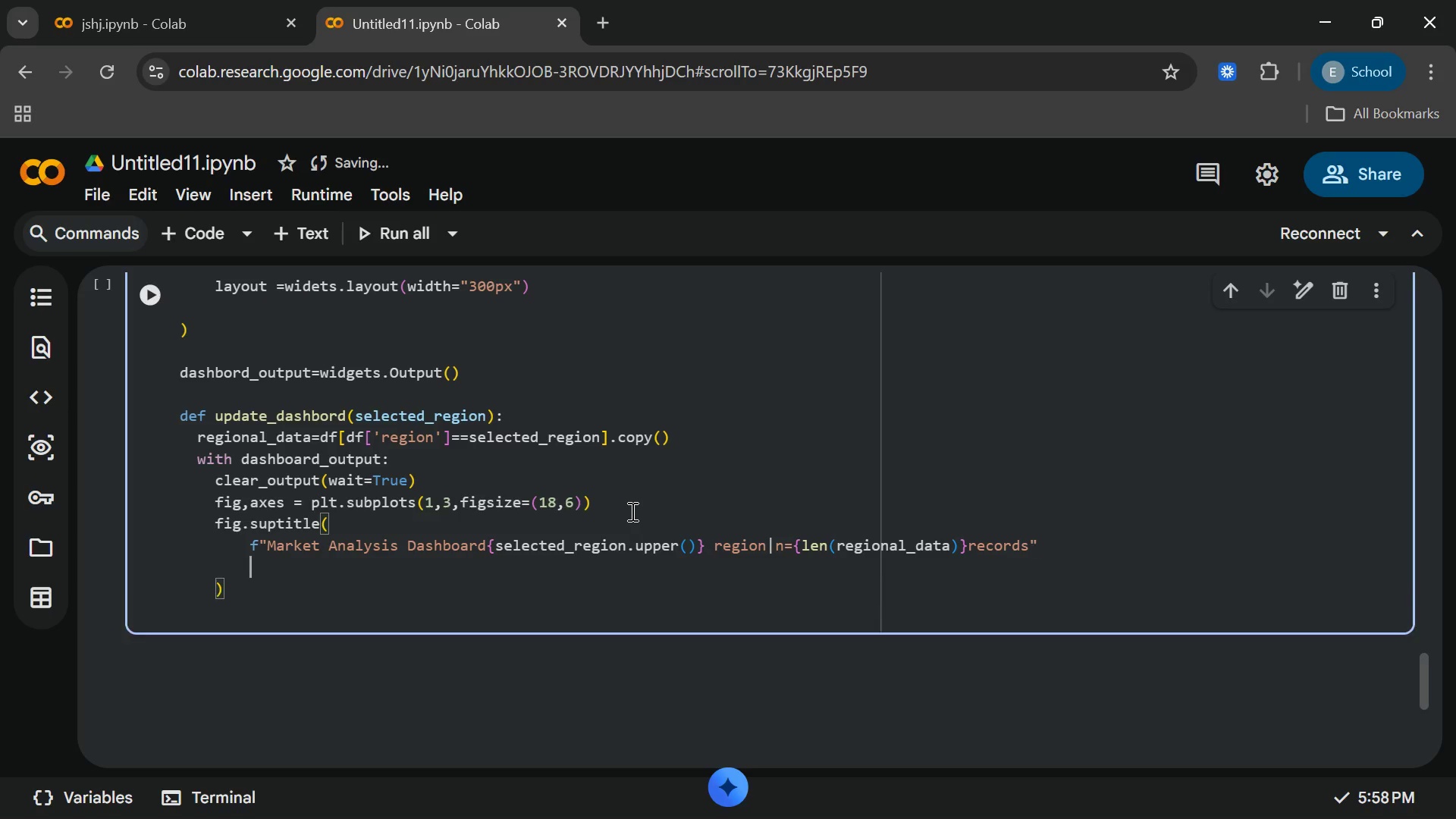 
key(Enter)
 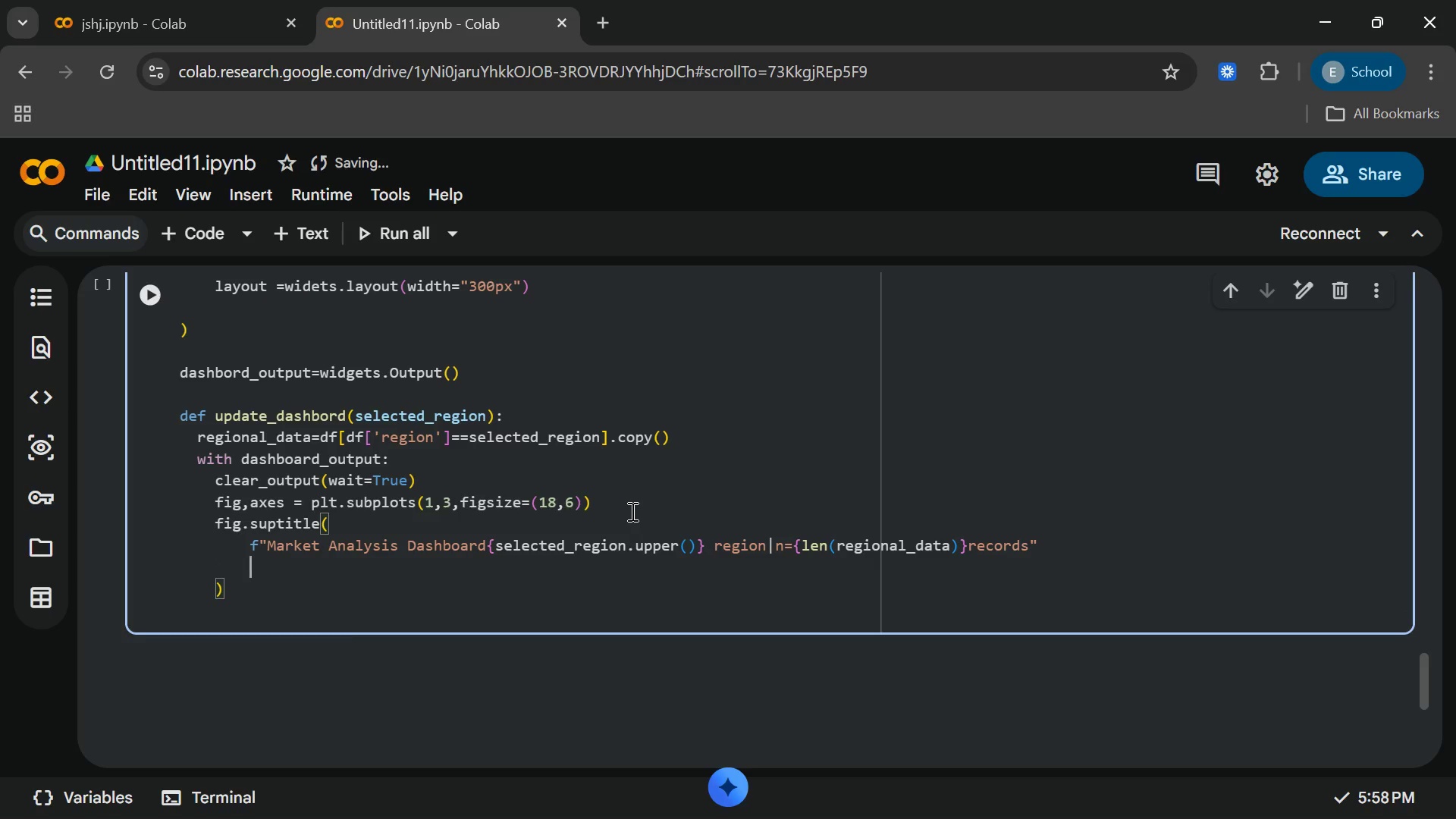 
type(fontsize=16,)
 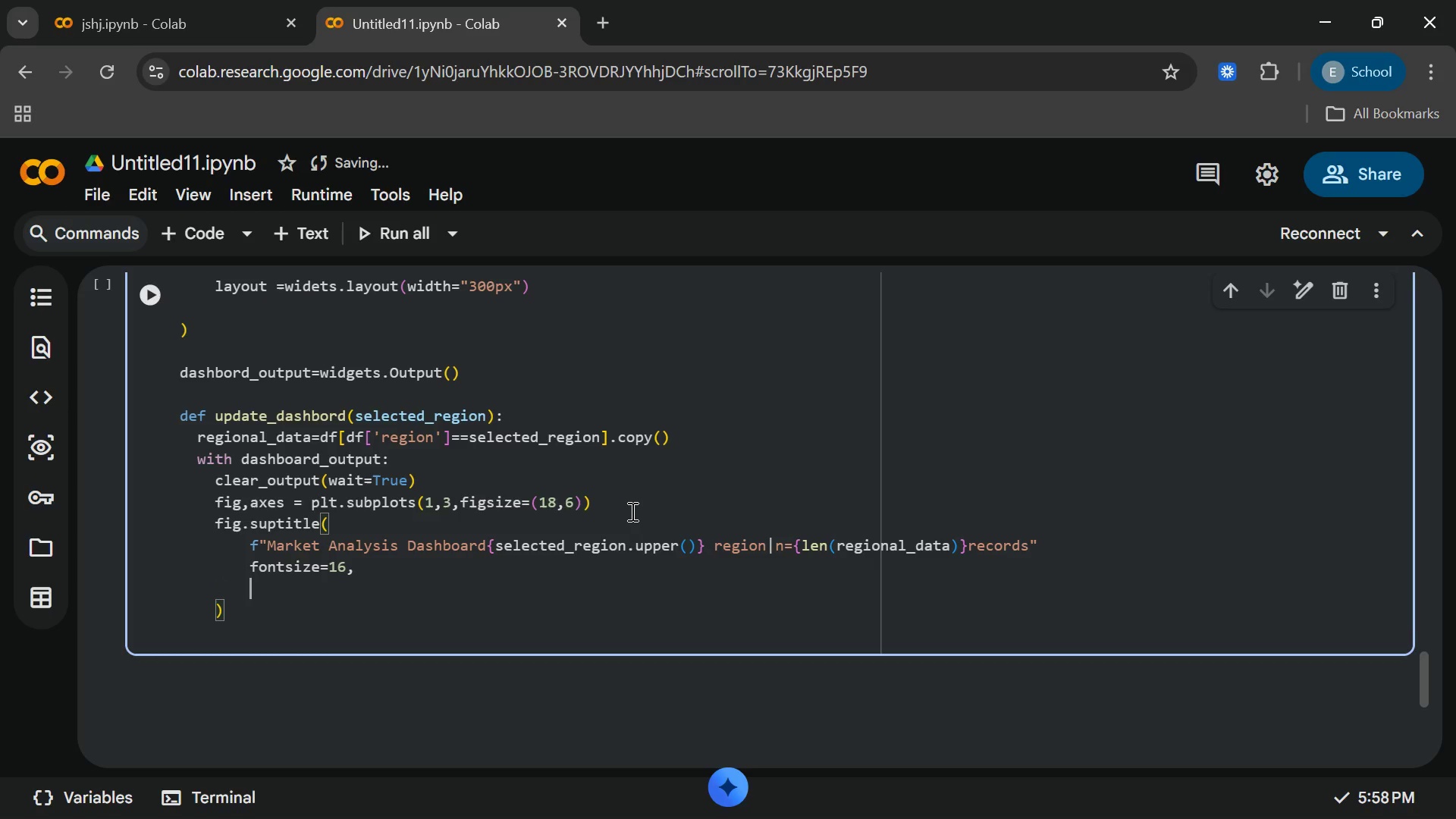 
key(Enter)
 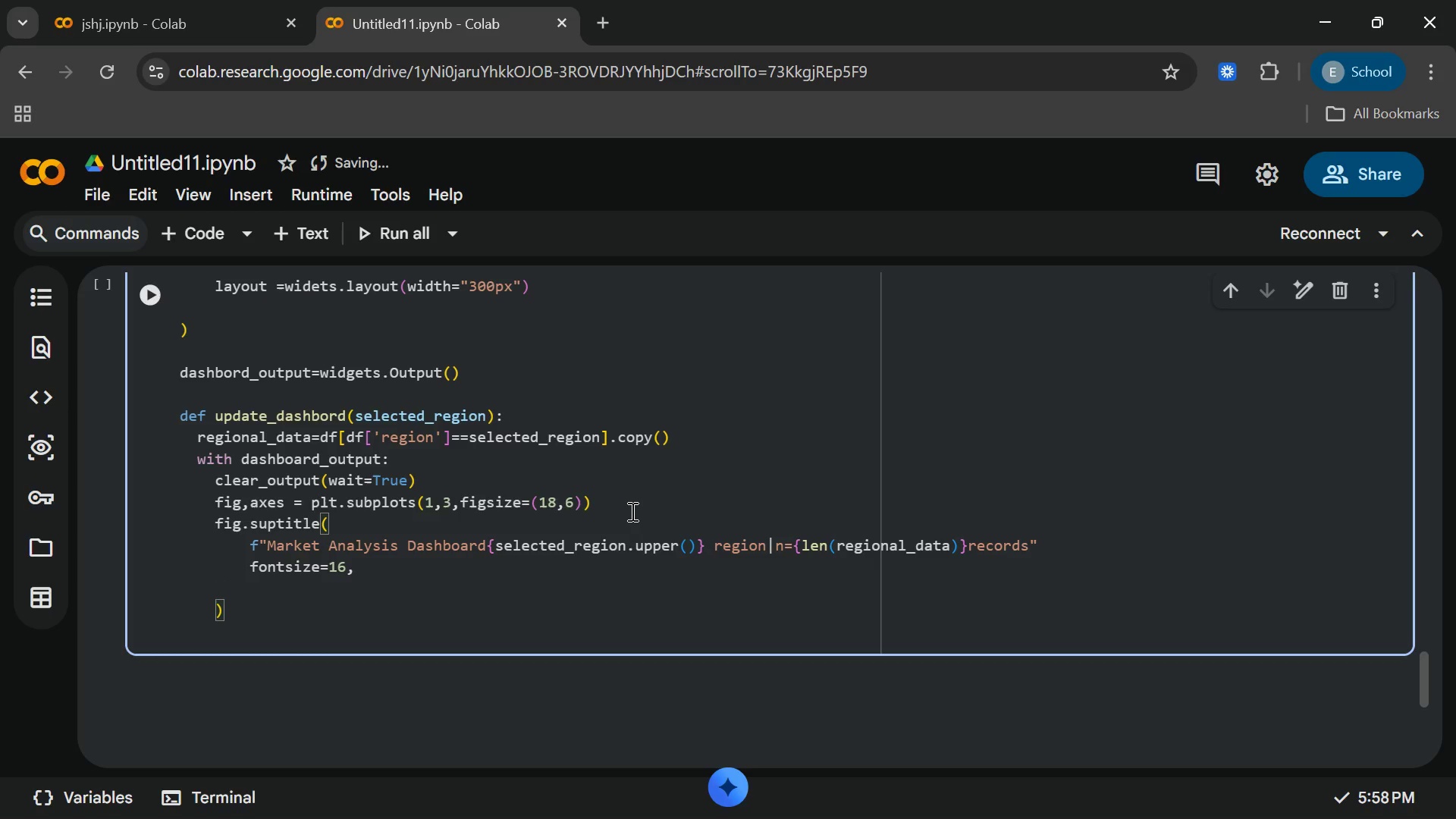 
type(font)
 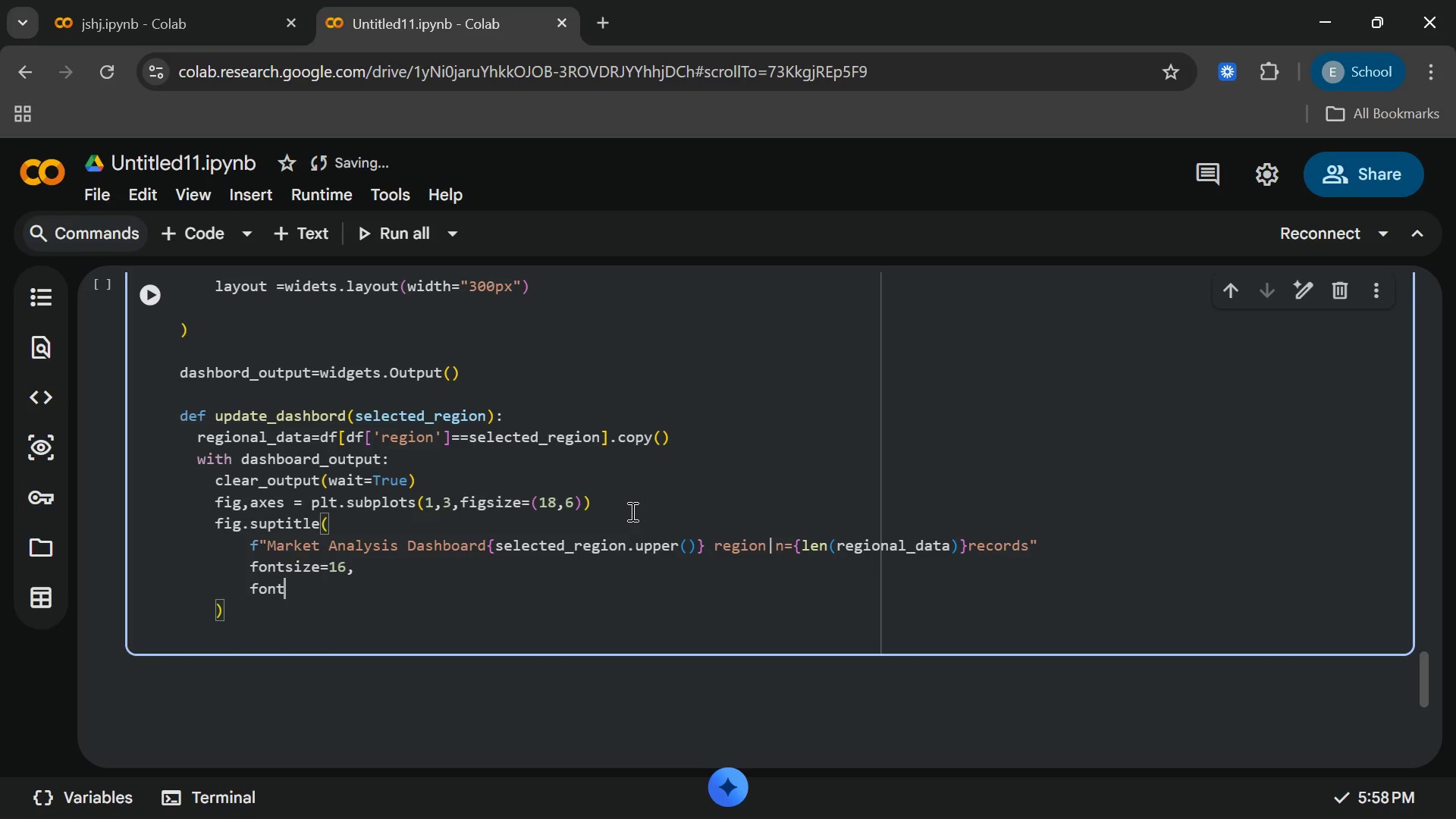 
type(weight)
 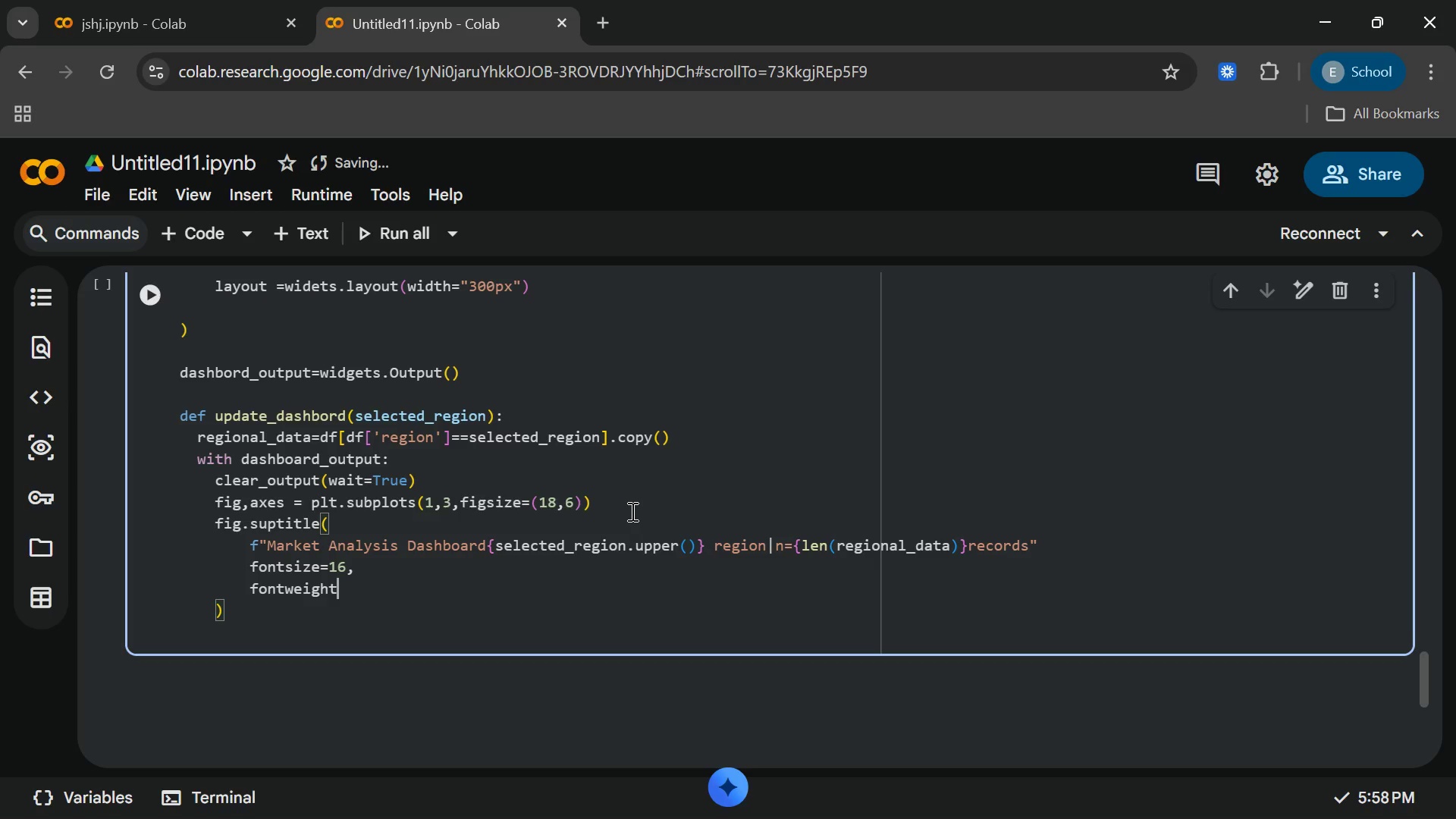 
wait(10.33)
 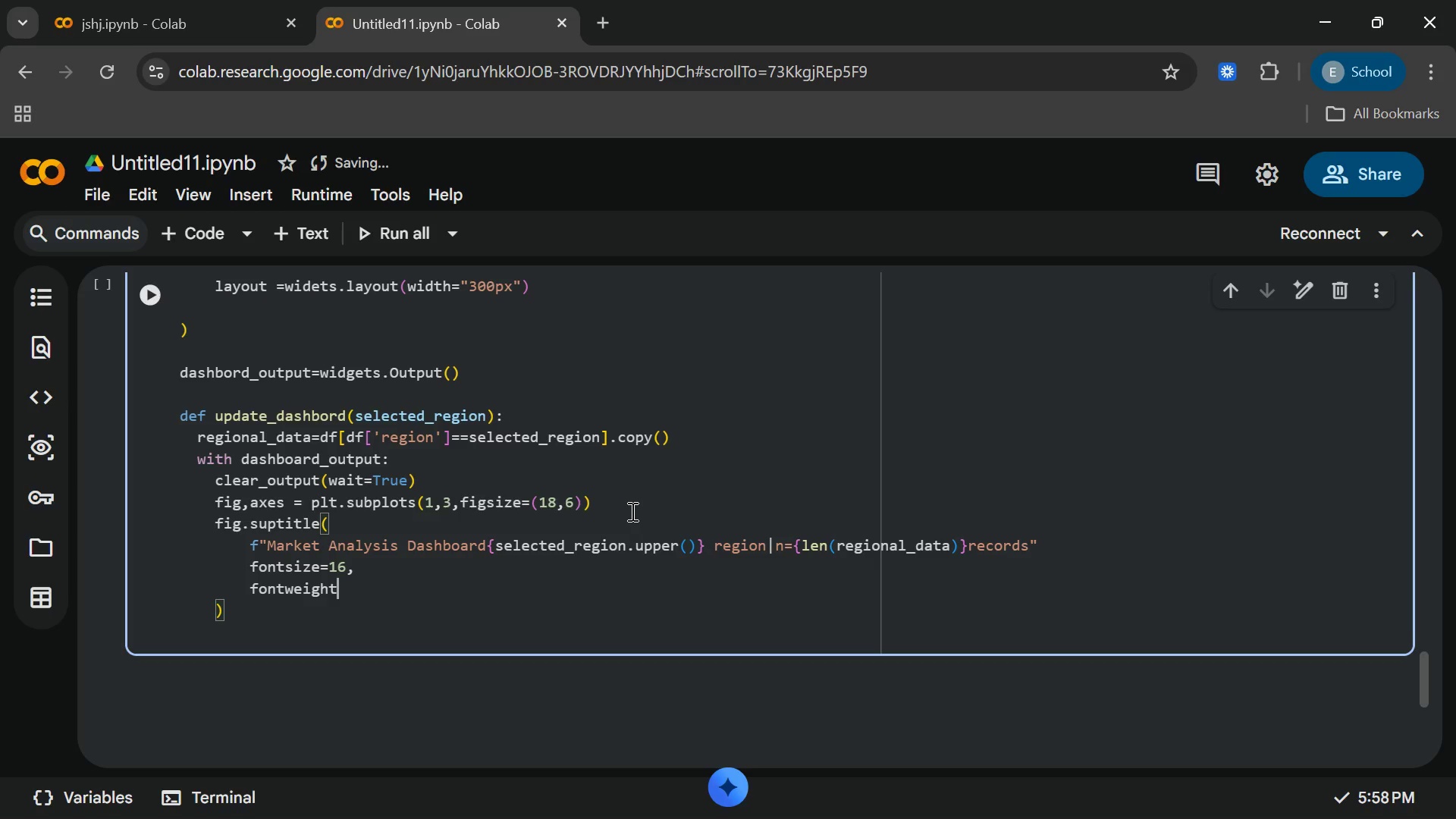 
type(=bol)
key(Backspace)
key(Backspace)
key(Backspace)
type("BOl)
key(Backspace)
key(Backspace)
type(p)
key(Backspace)
type(old)
 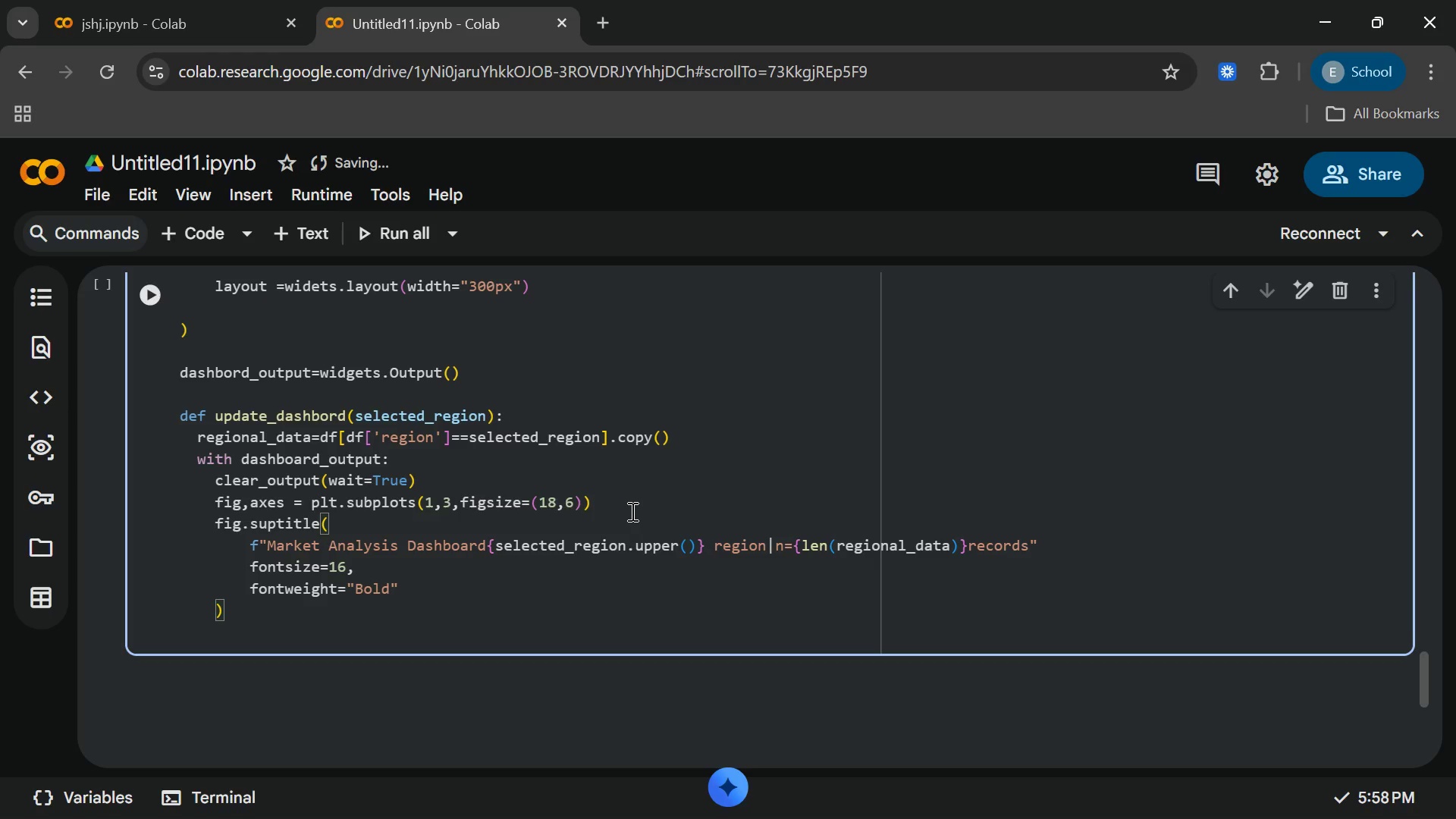 
key(ArrowRight)
 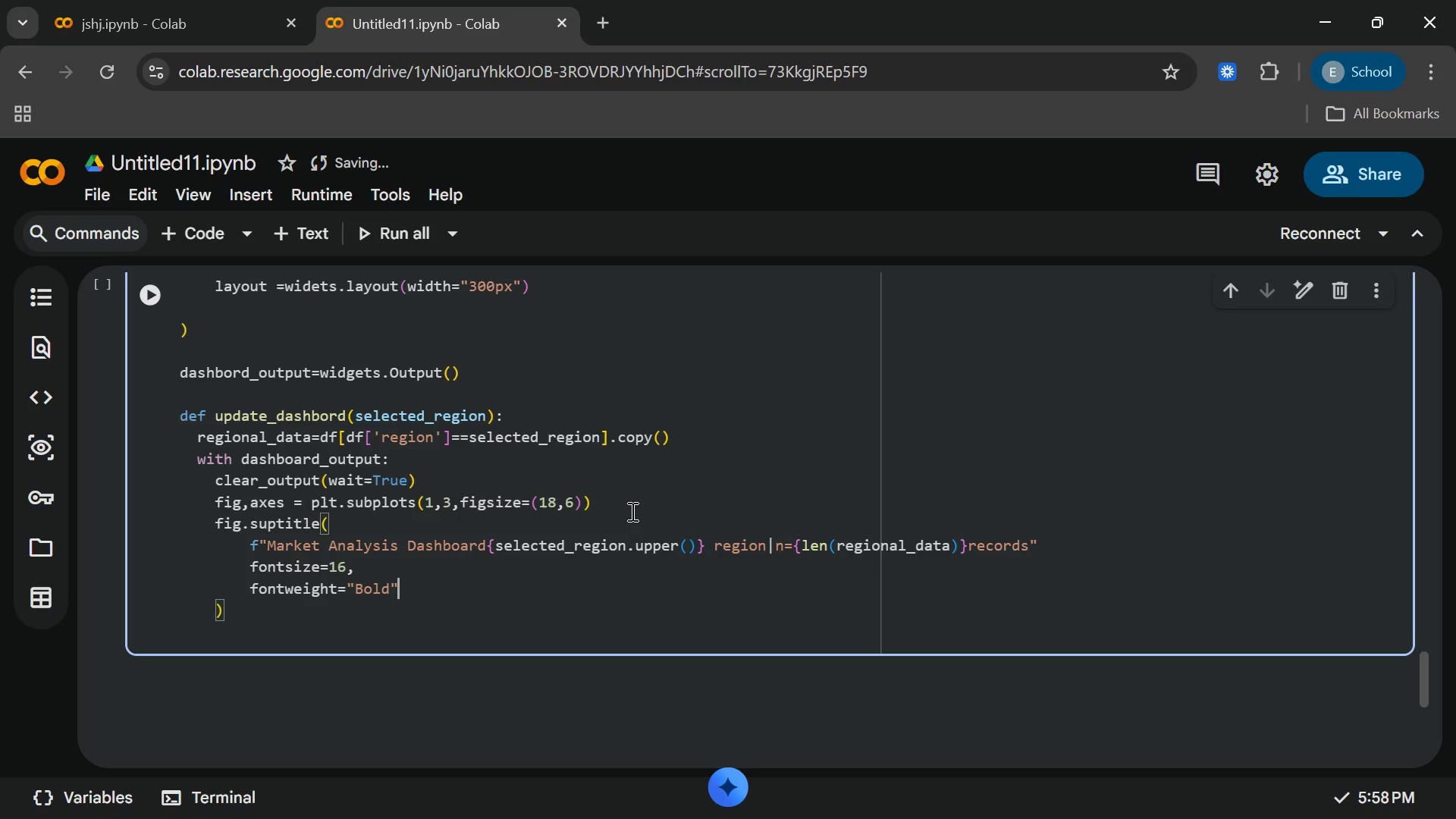 
key(Comma)
 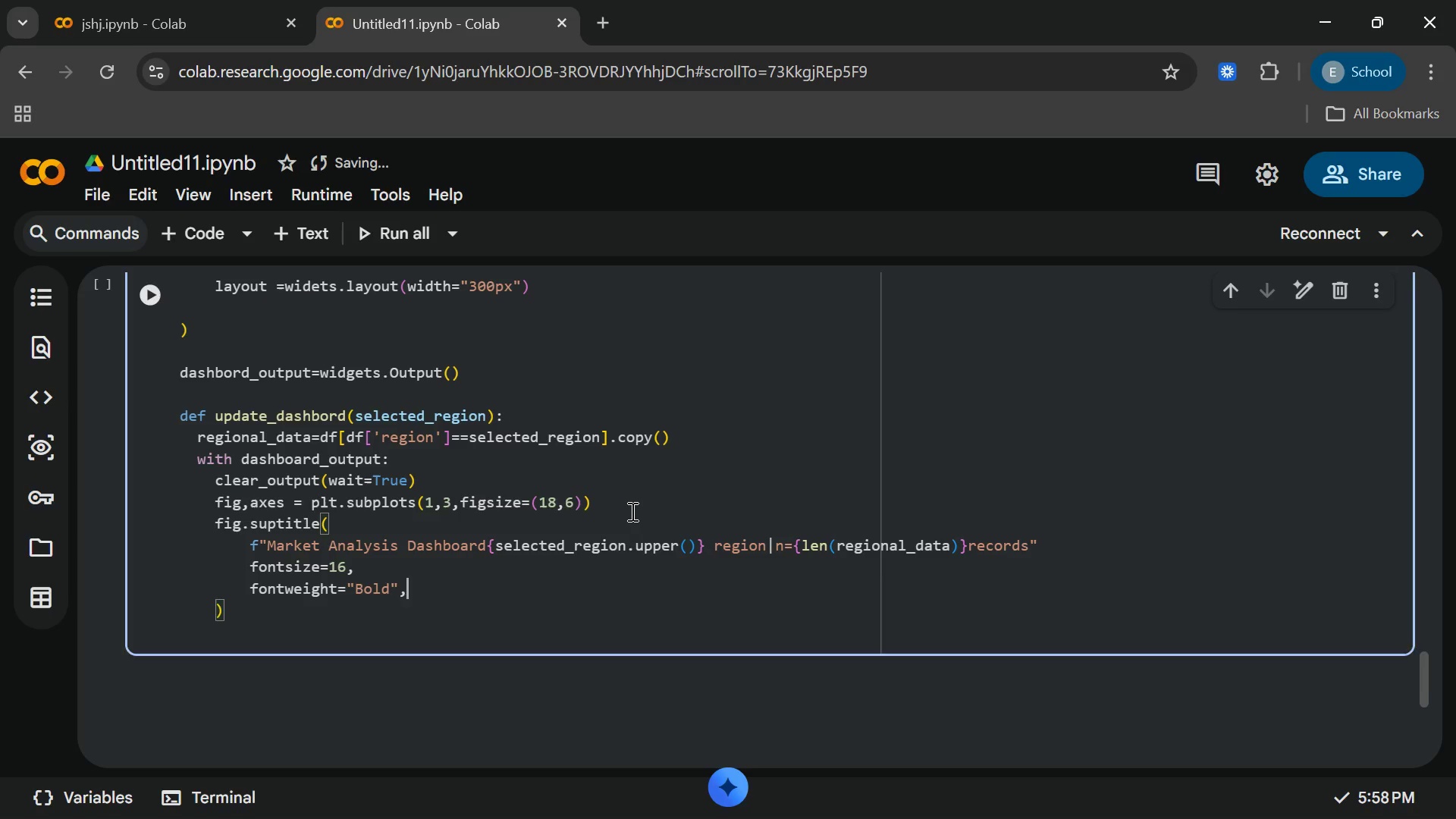 
key(Enter)
 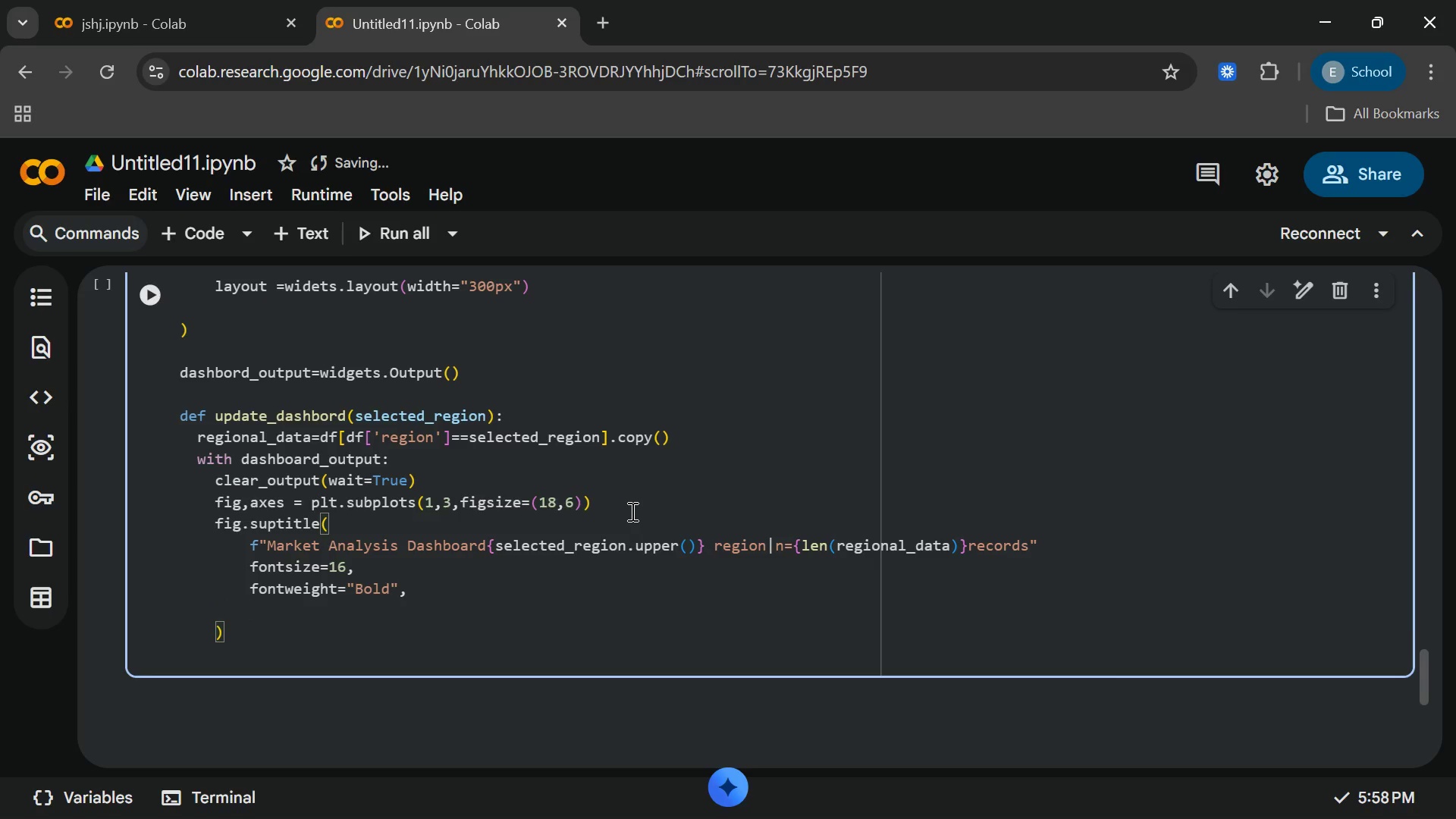 
type(color= "#2c3e50)
 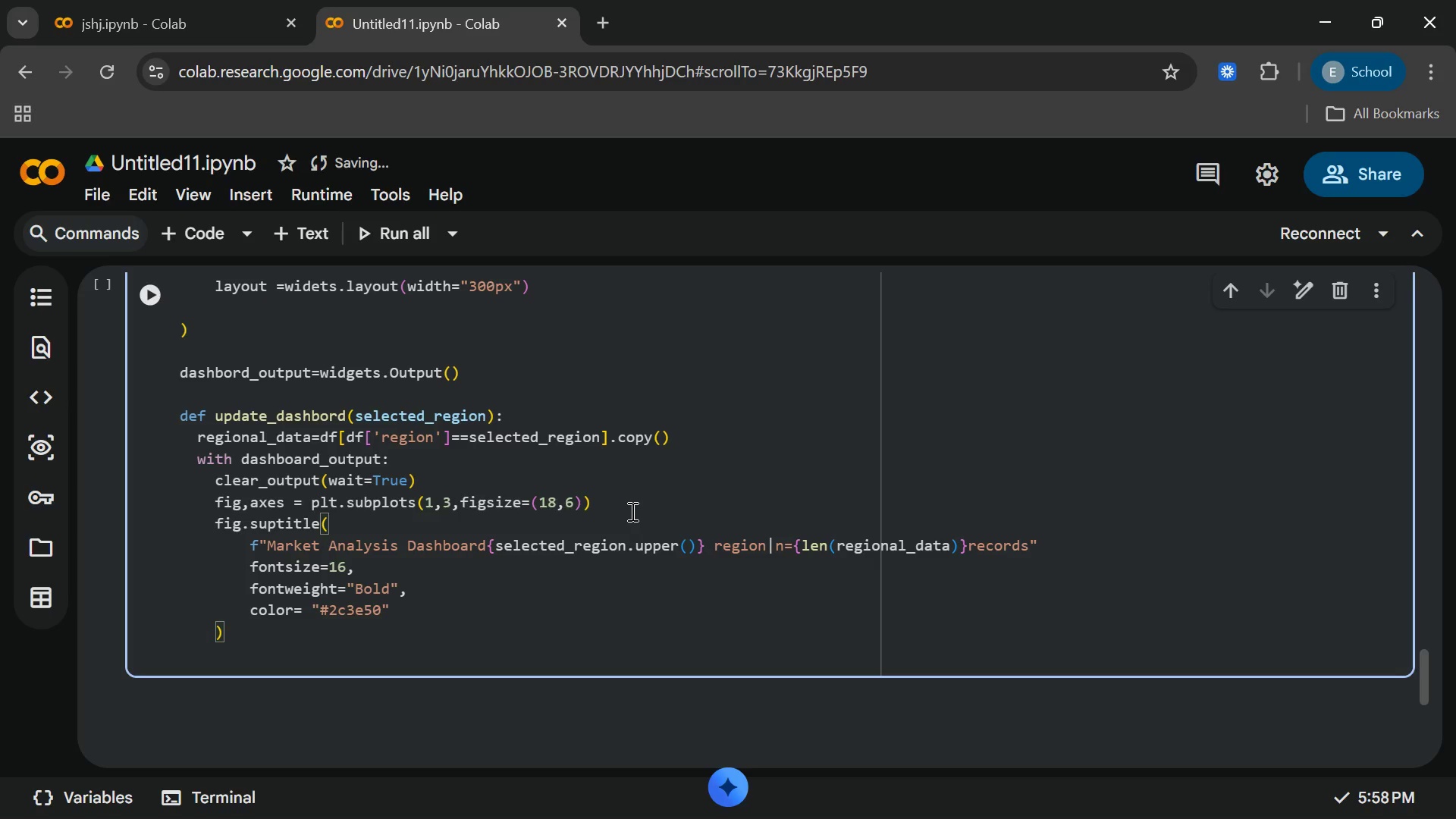 
key(ArrowRight)
 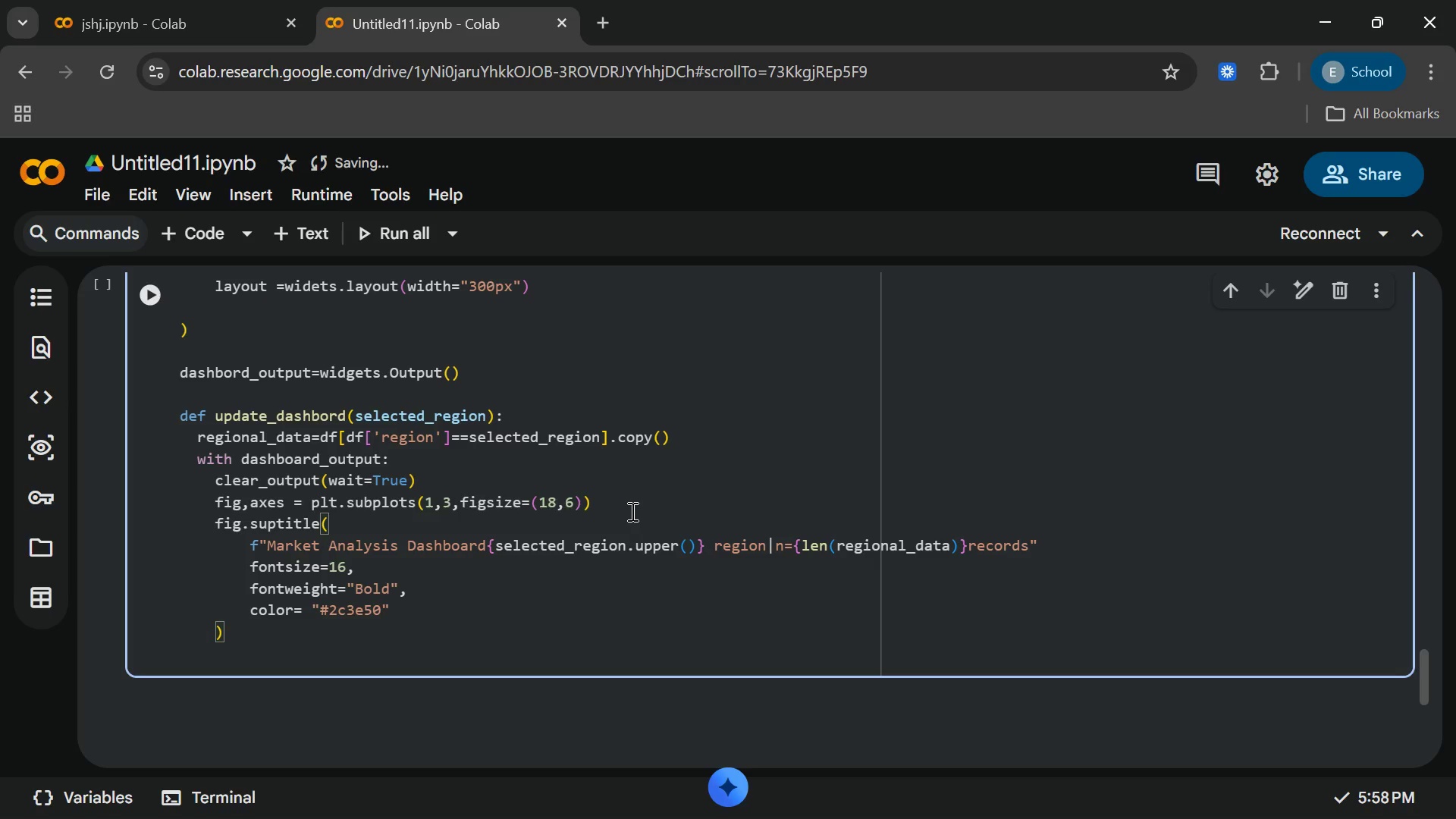 
key(Comma)
 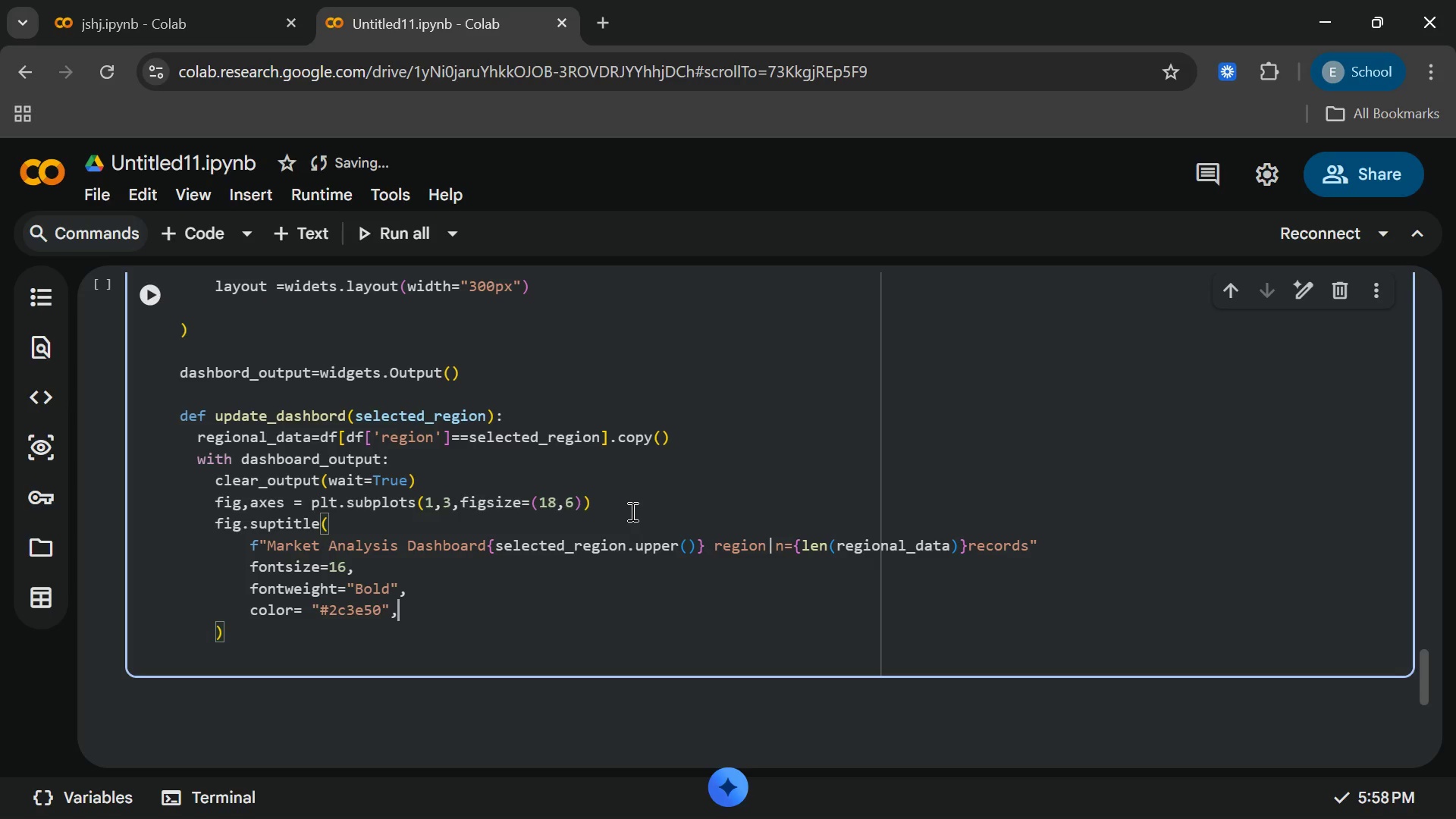 
key(Enter)
 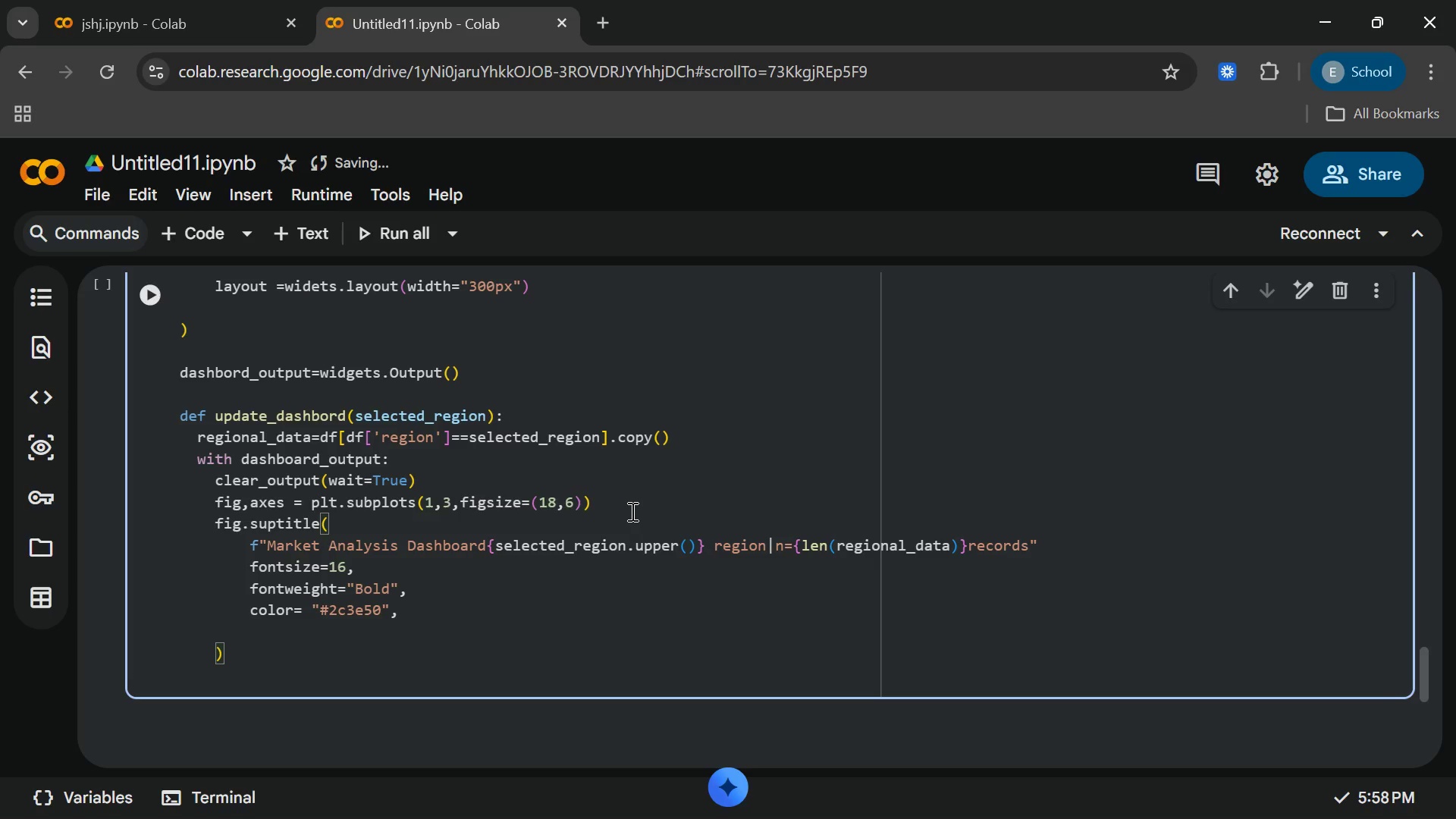 
type(y=1.02)
 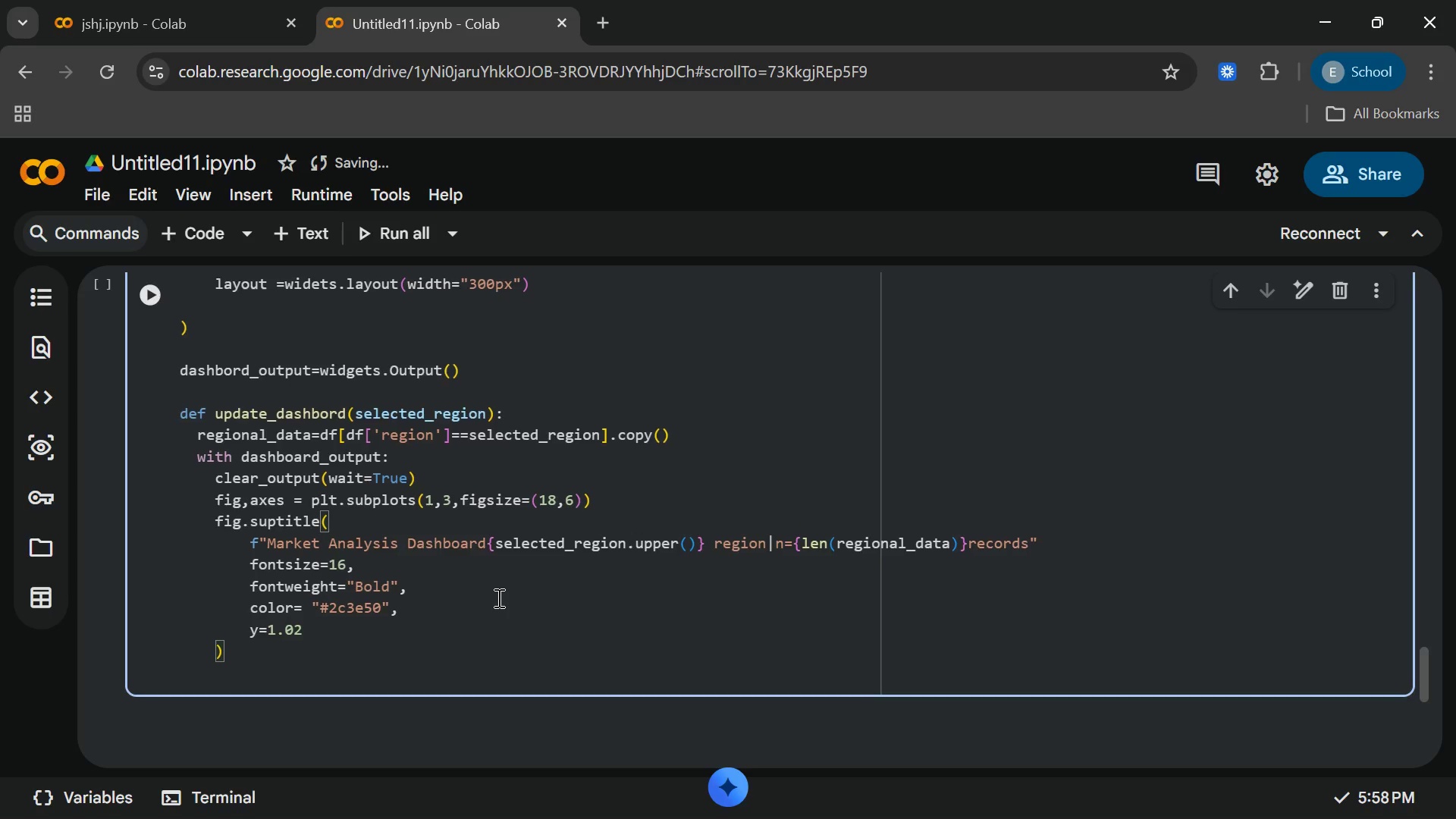 
left_click([322, 631])
 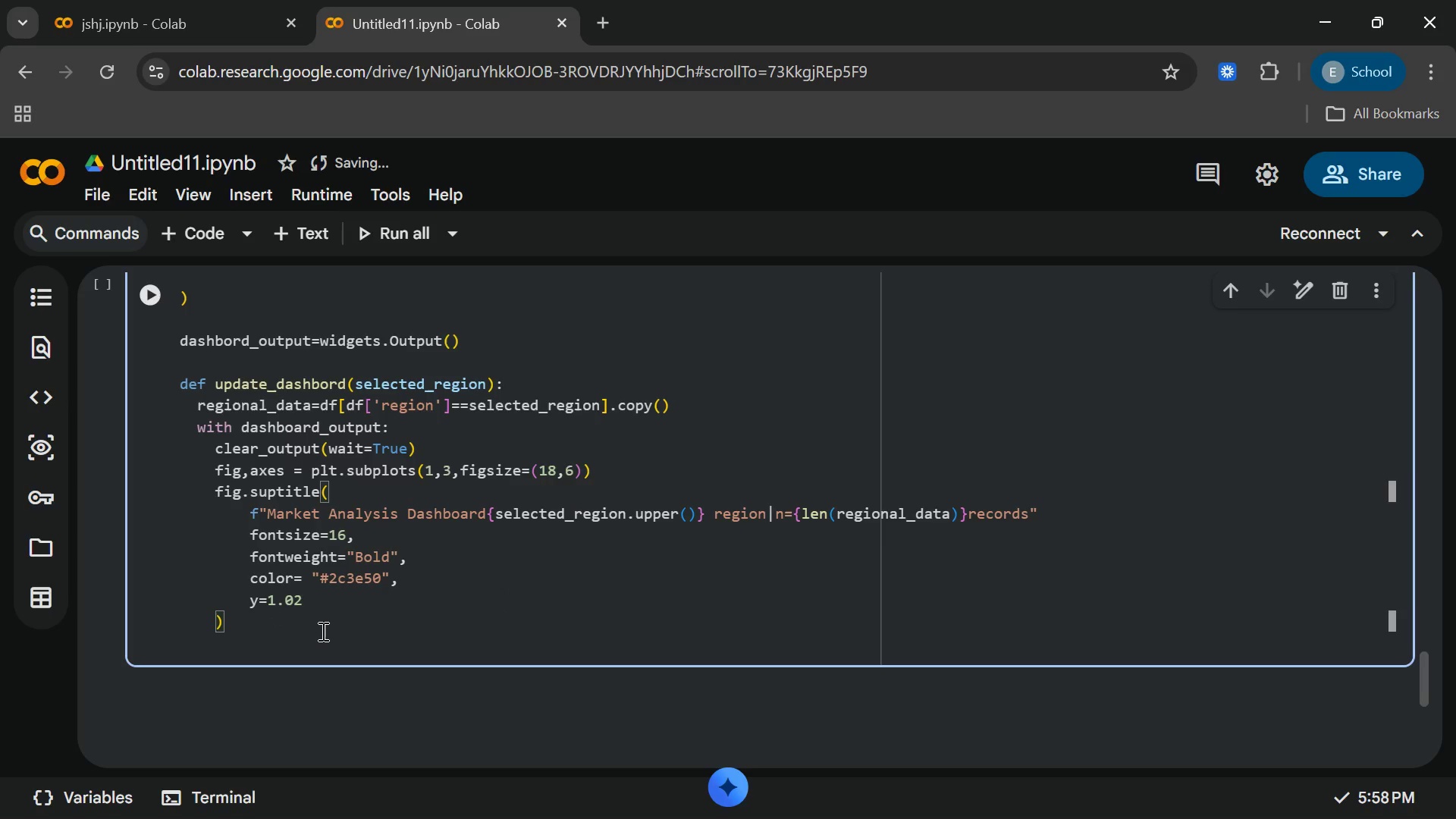 
key(Enter)
 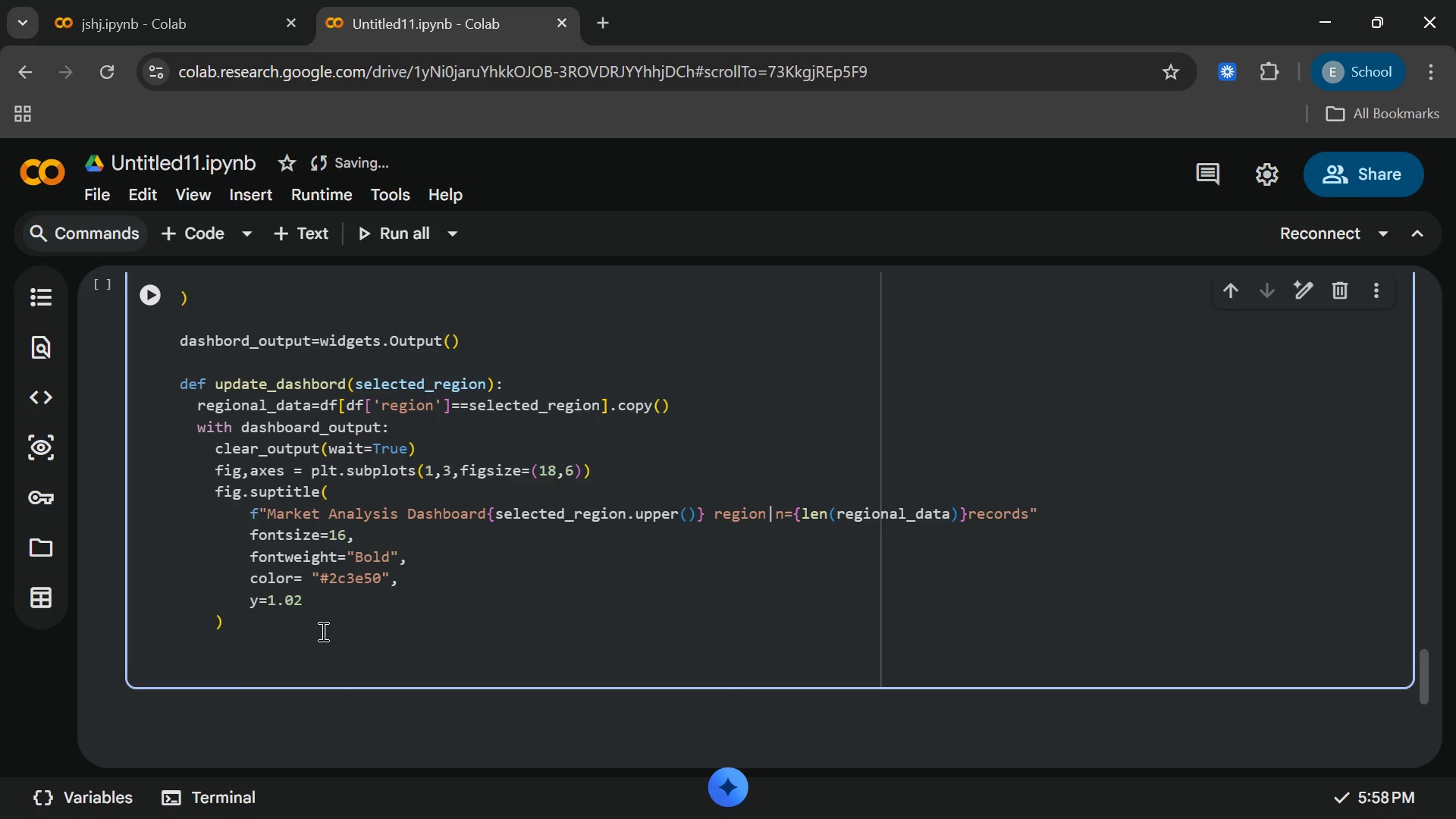 
wait(13.64)
 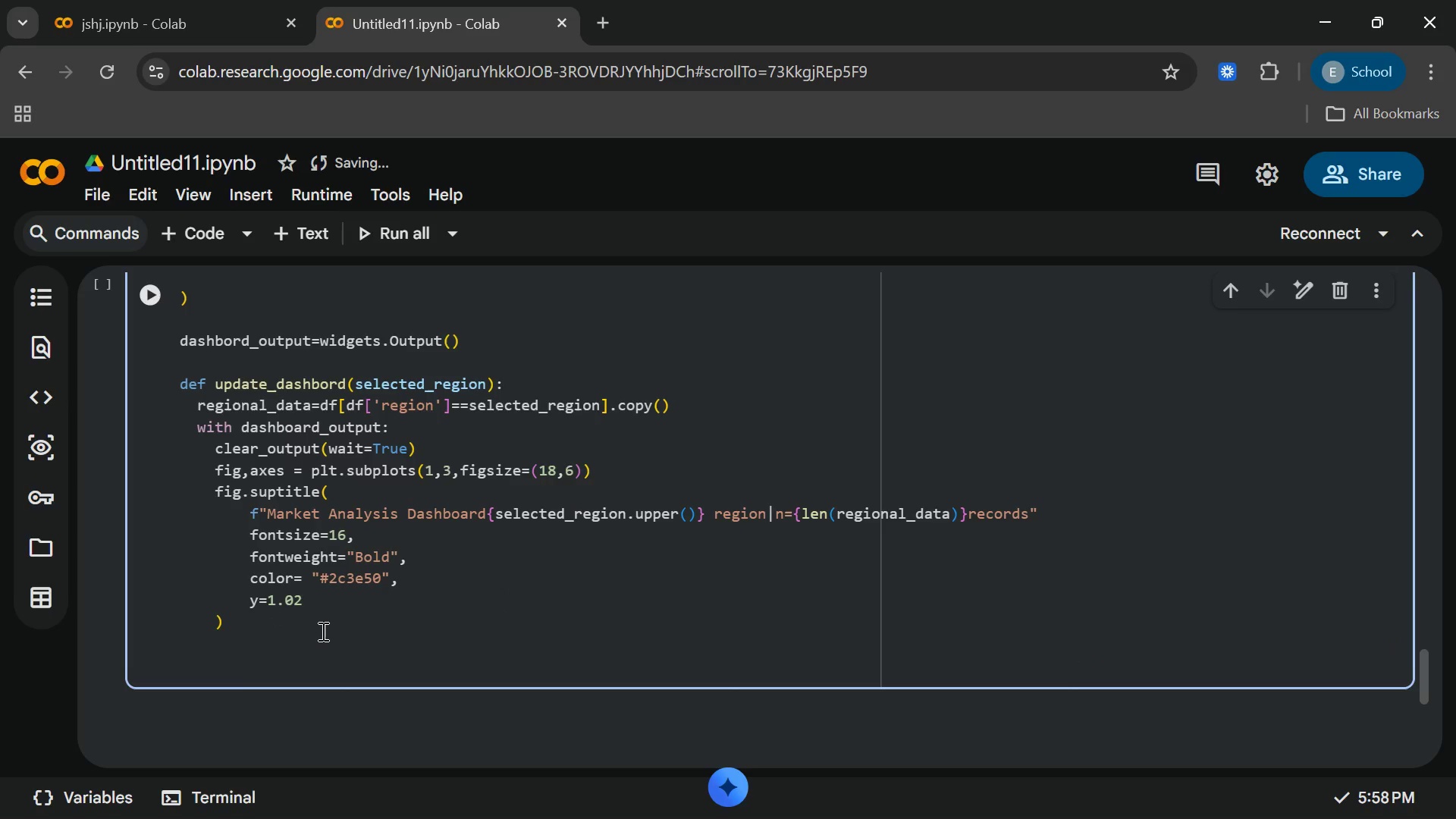 
key(Backspace)
 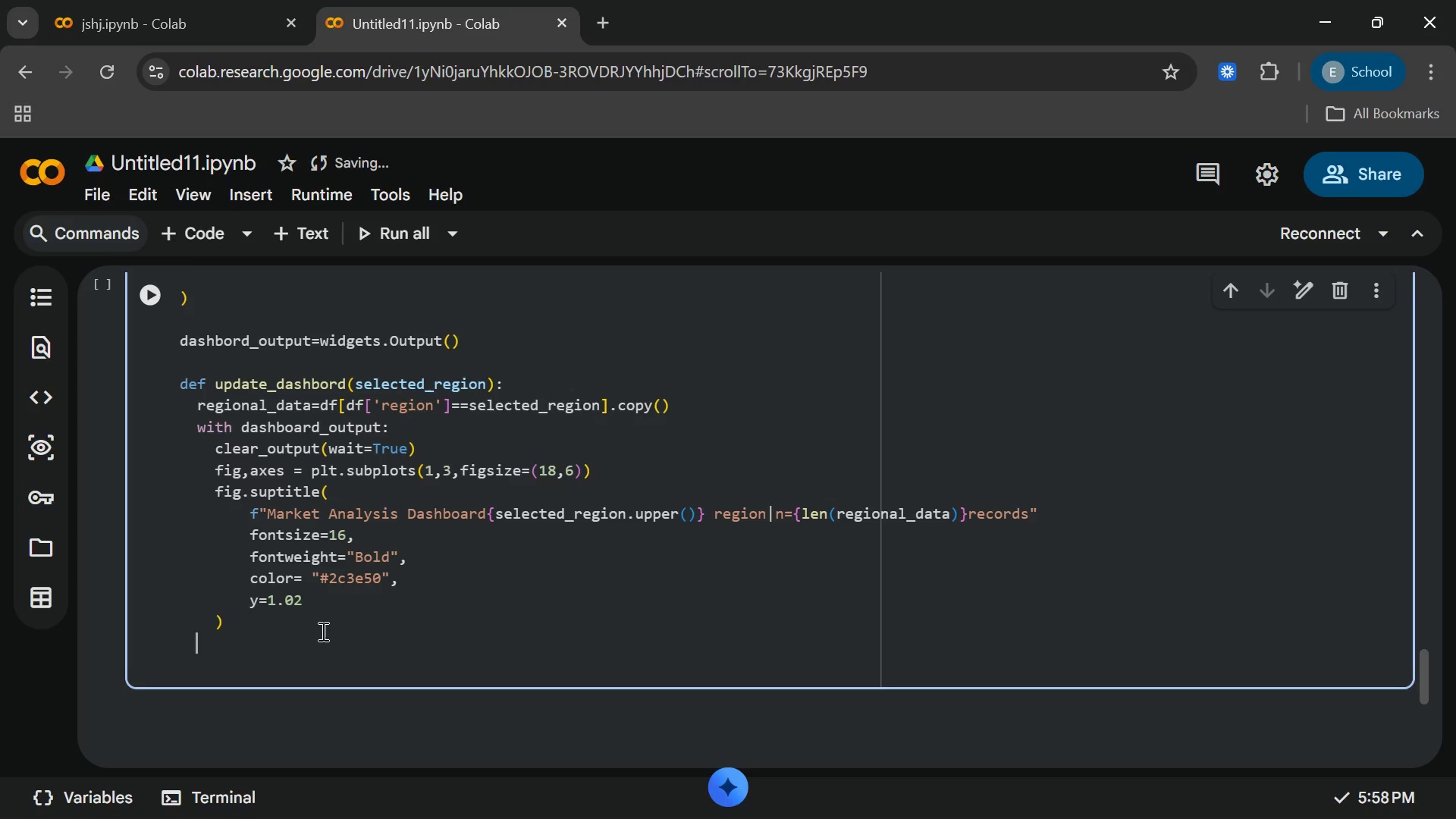 
key(Tab)
 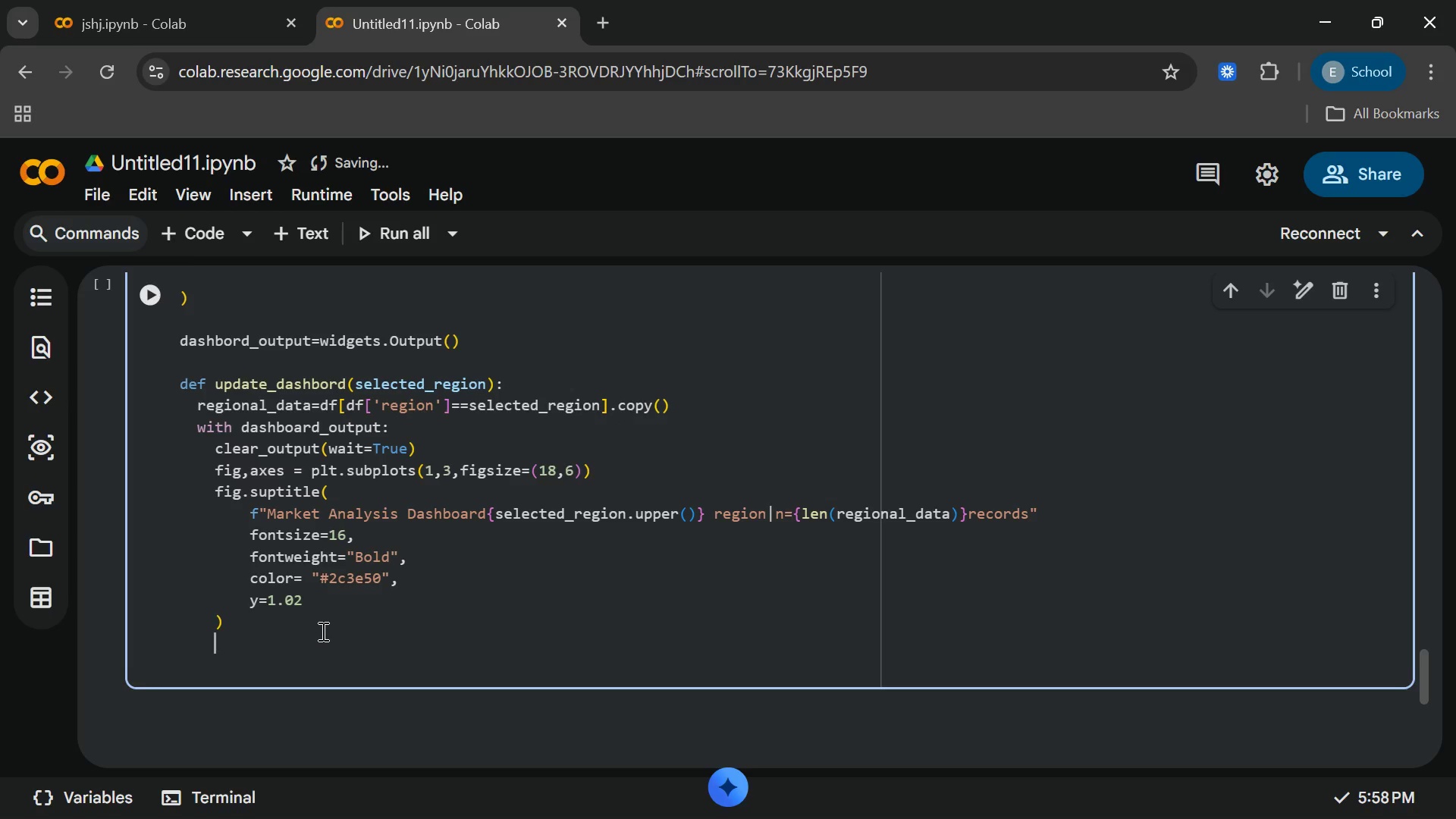 
key(Enter)
 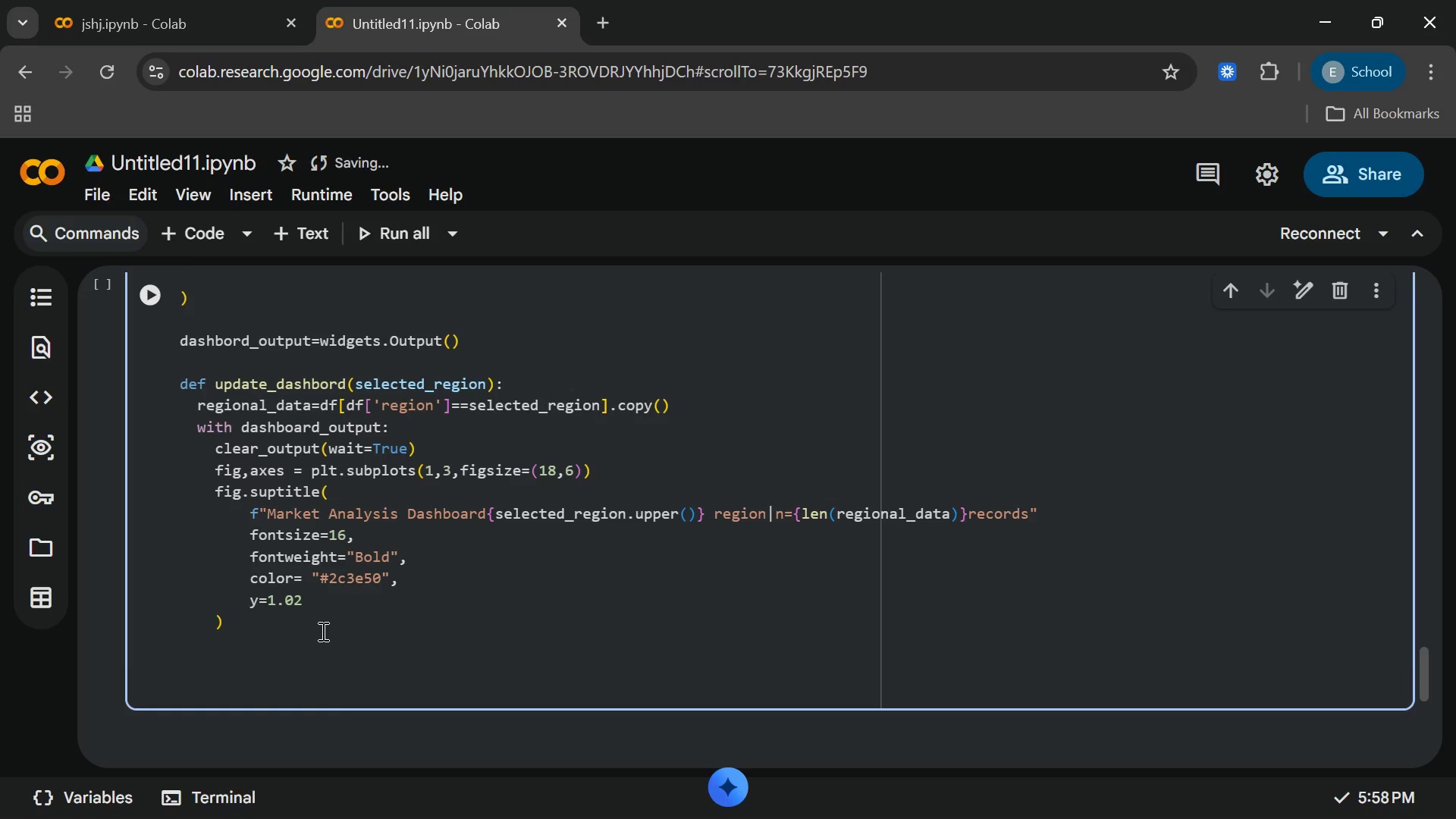 
type(axes[0)
 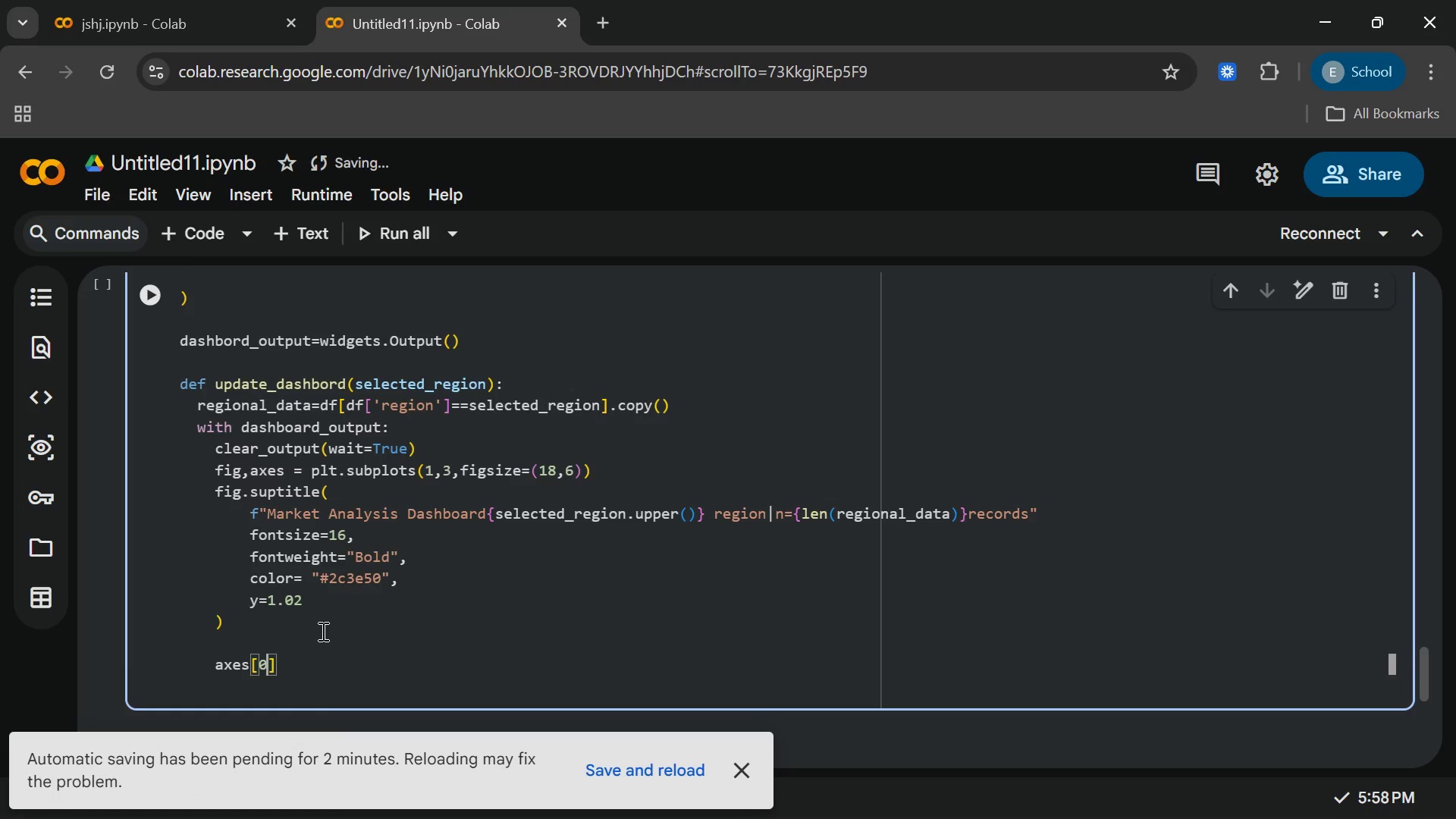 
key(ArrowRight)
 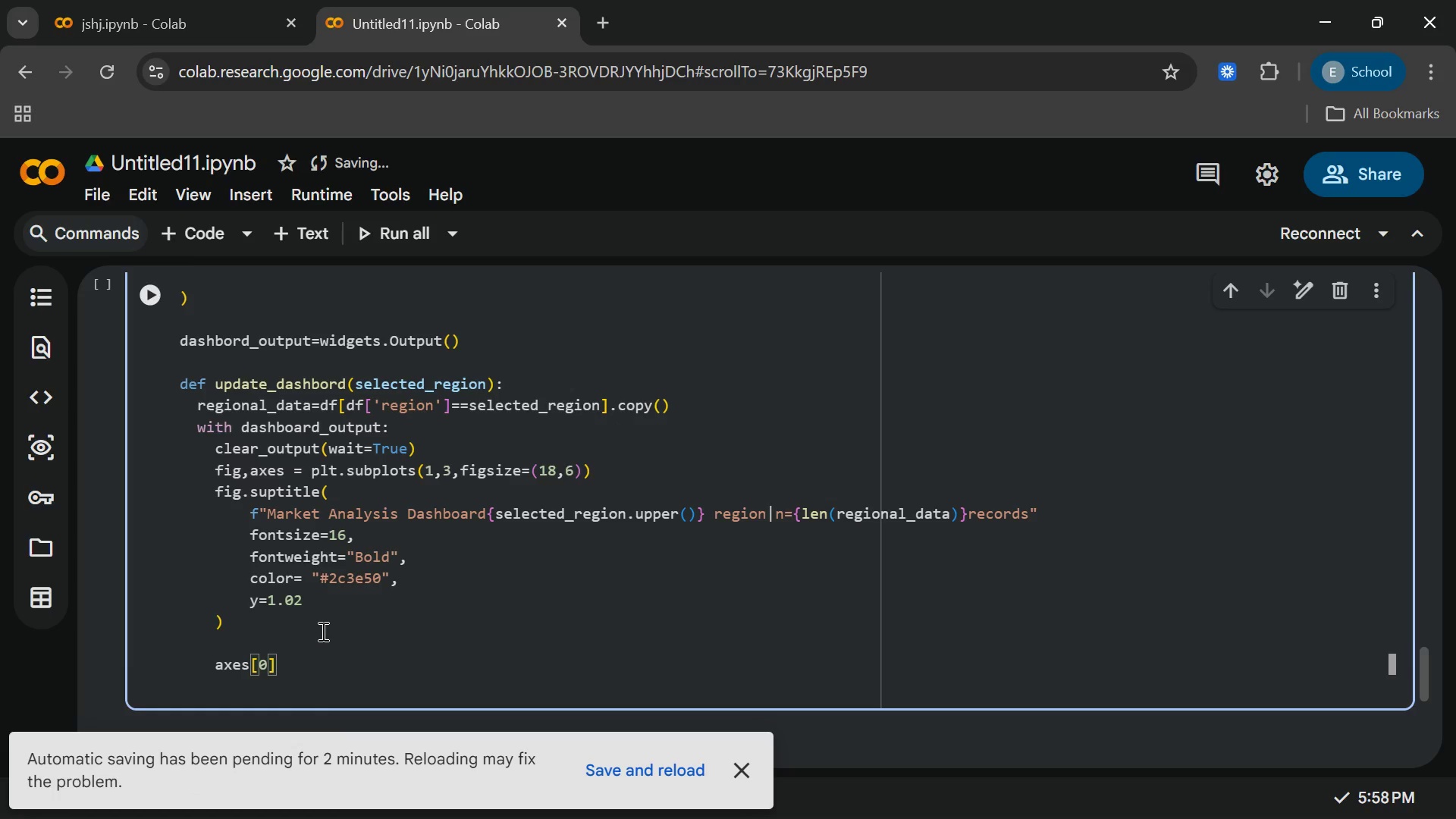 
type(.hist)
 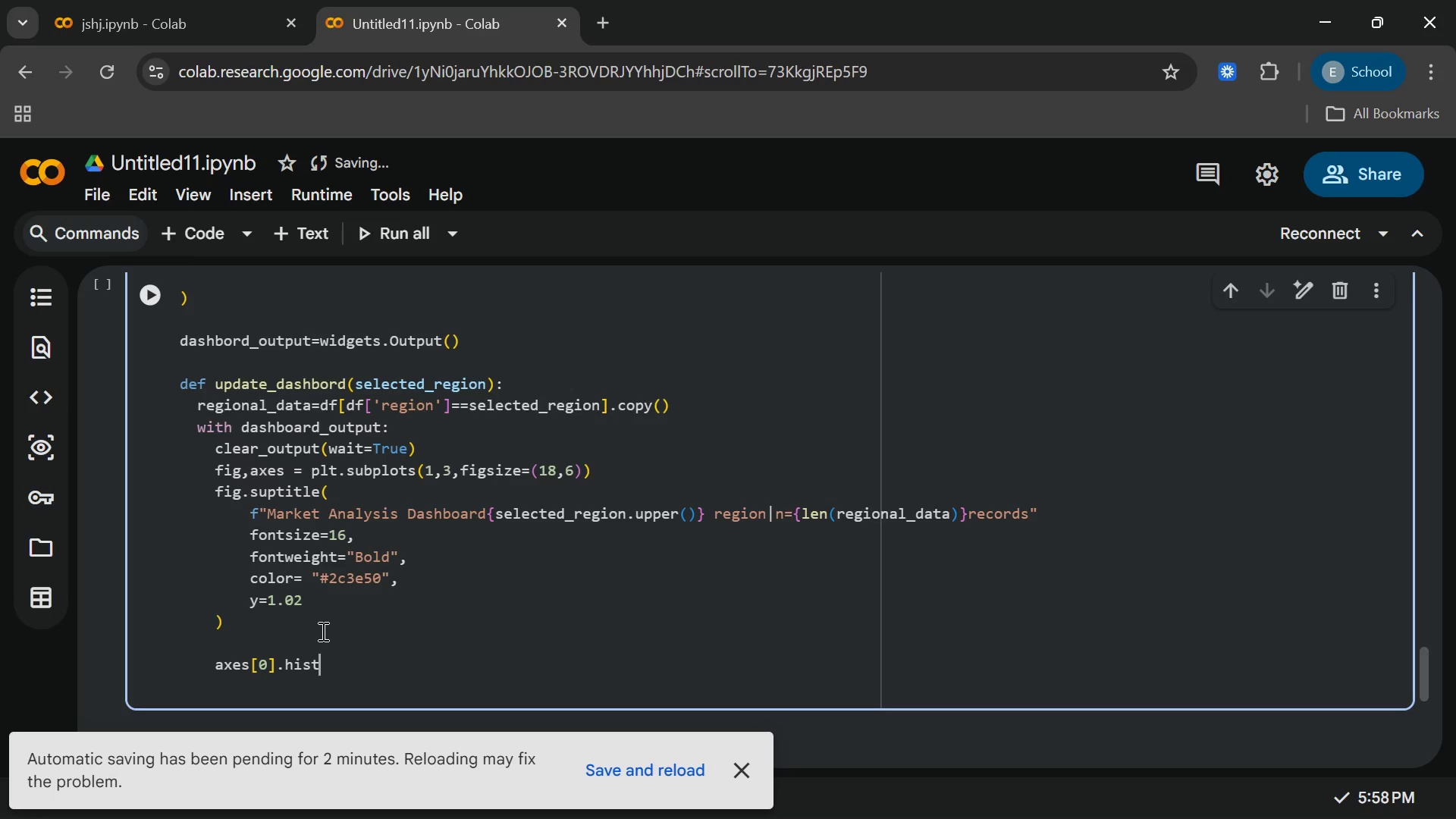 
key(Shift+9)
 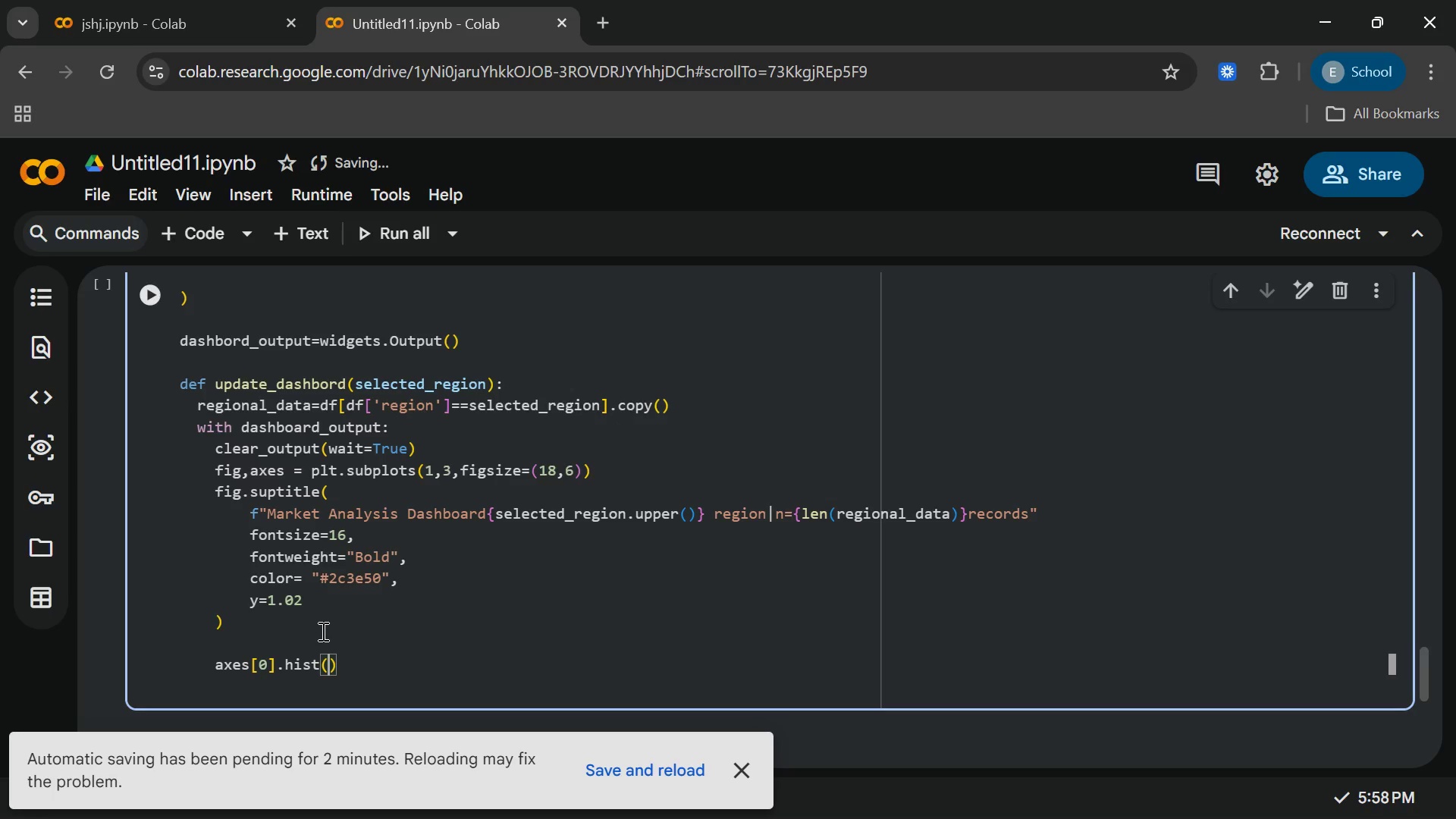 
key(Enter)
 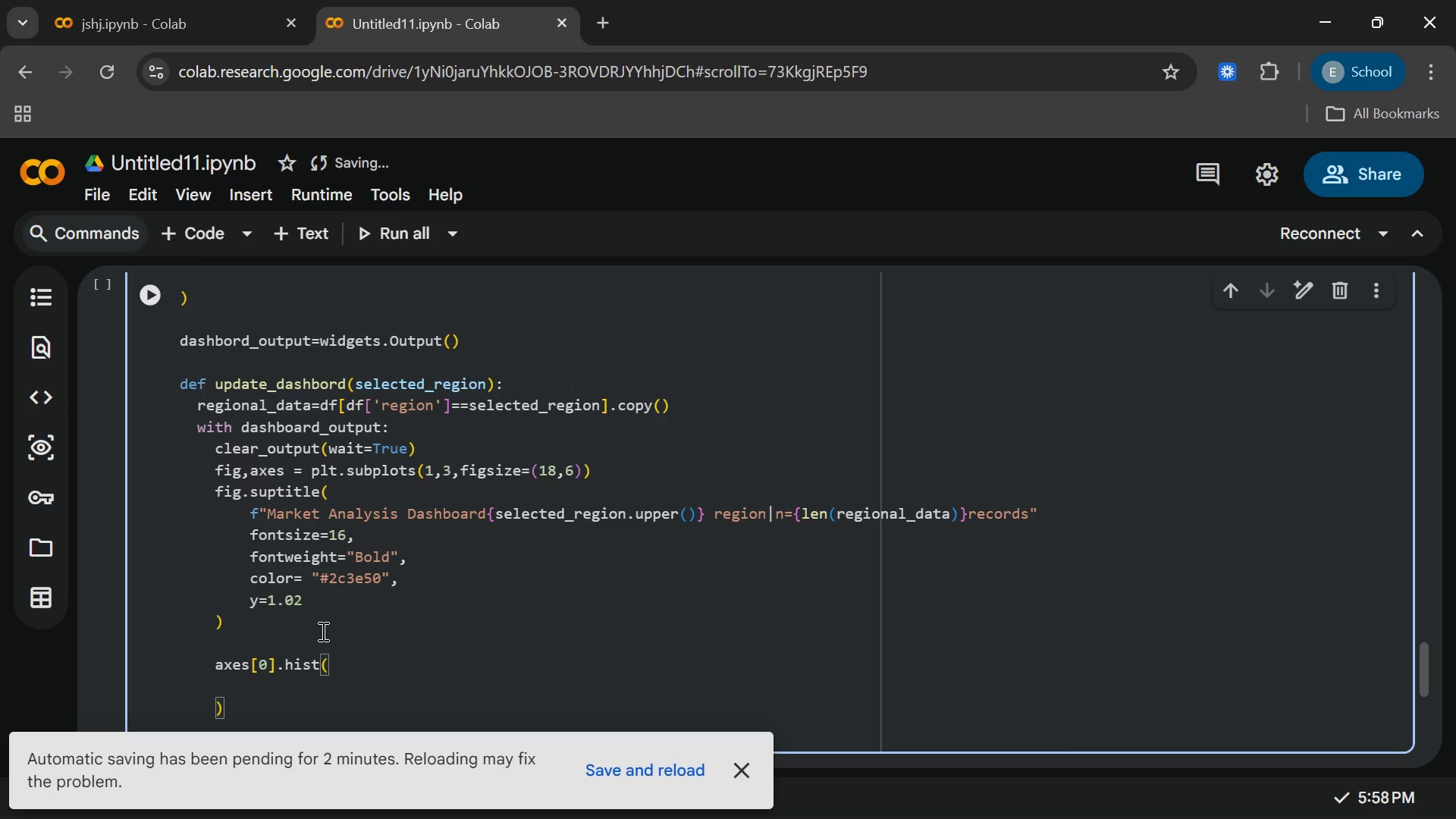 
type(regional_data["charges)
 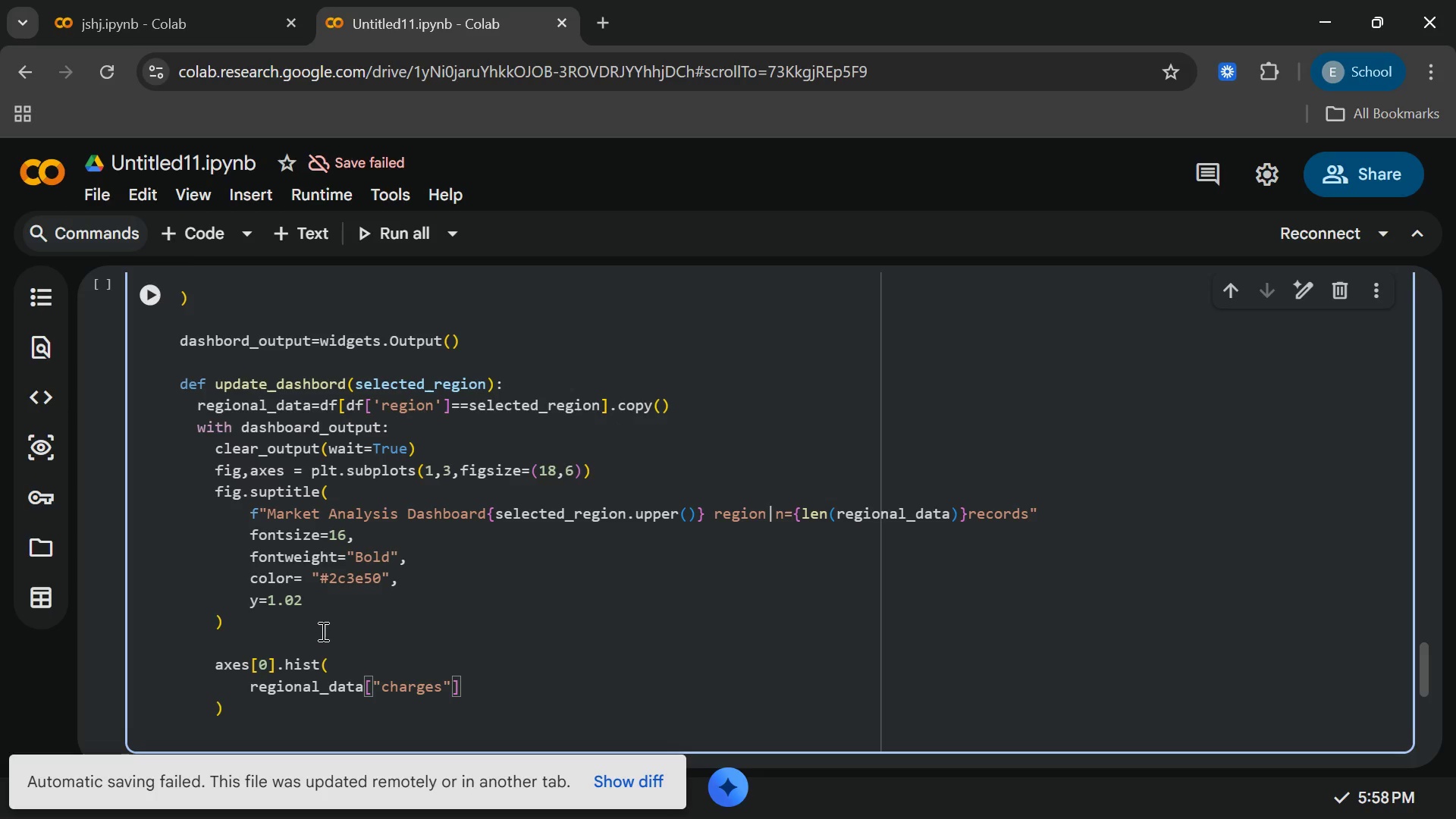 
key(ArrowRight)
 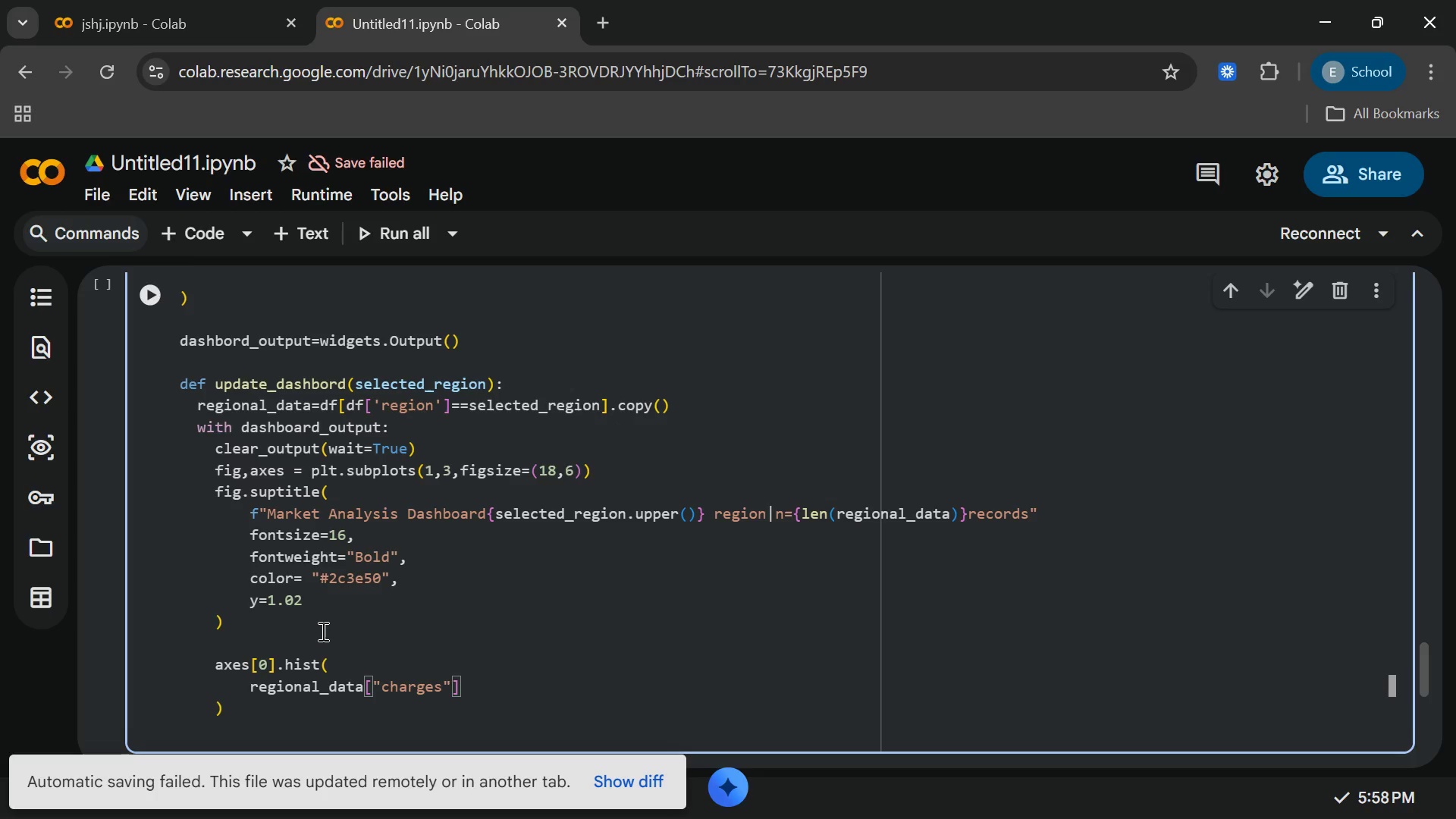 
key(ArrowRight)
 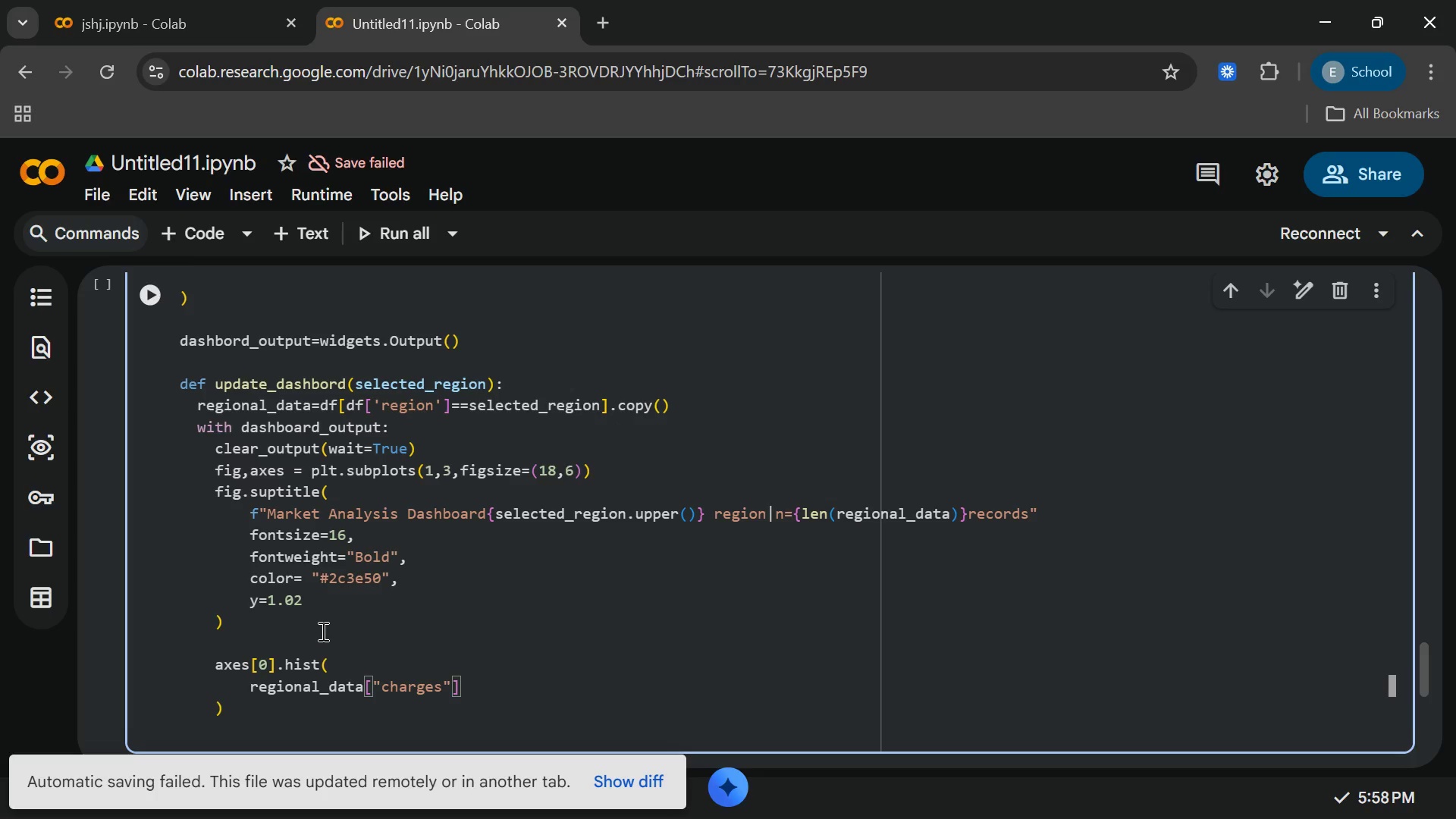 
key(Comma)
 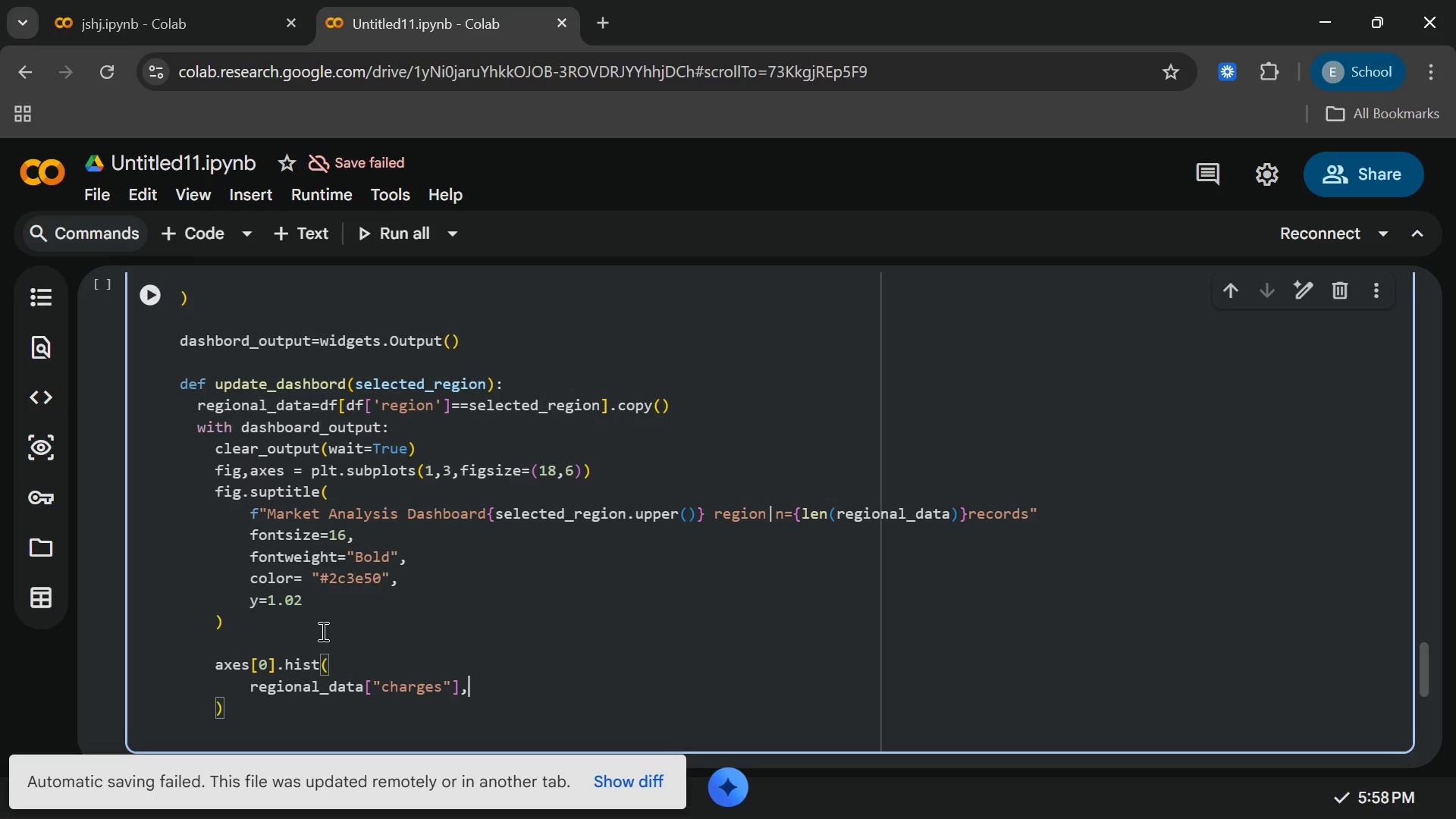 
key(Enter)
 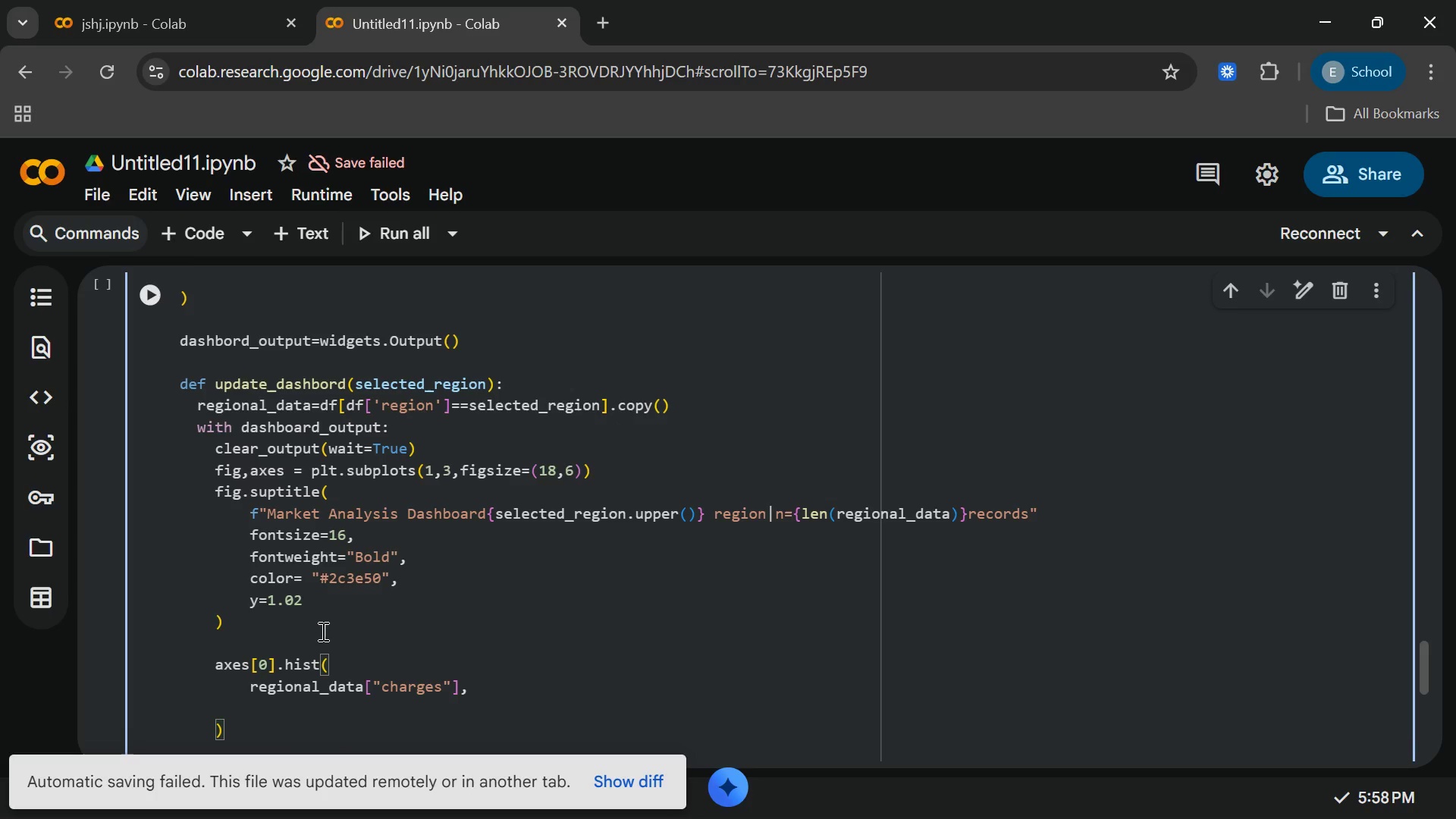 
type(bins=)
 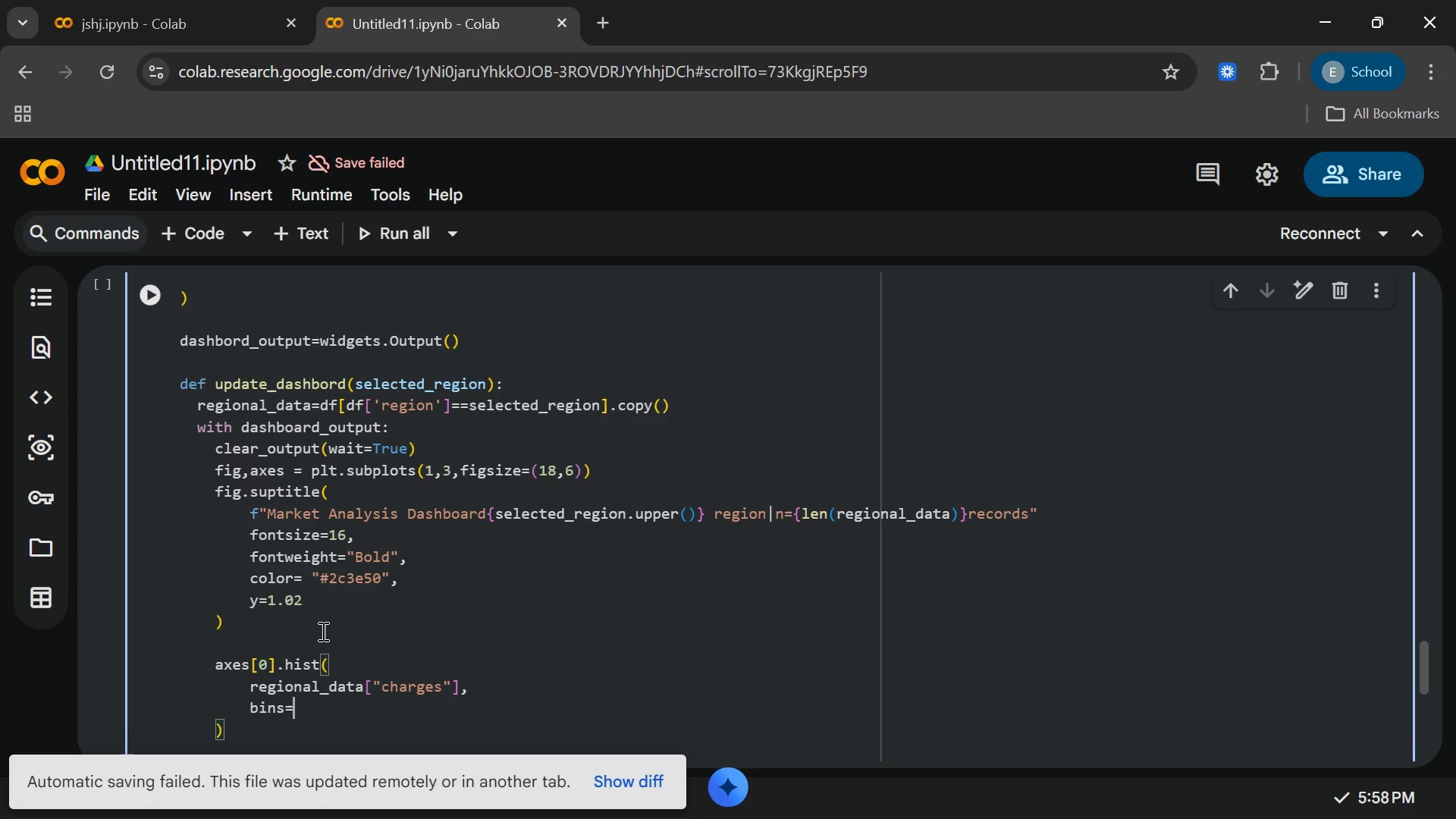 
hold_key(key=ShiftRight, duration=1.33)
 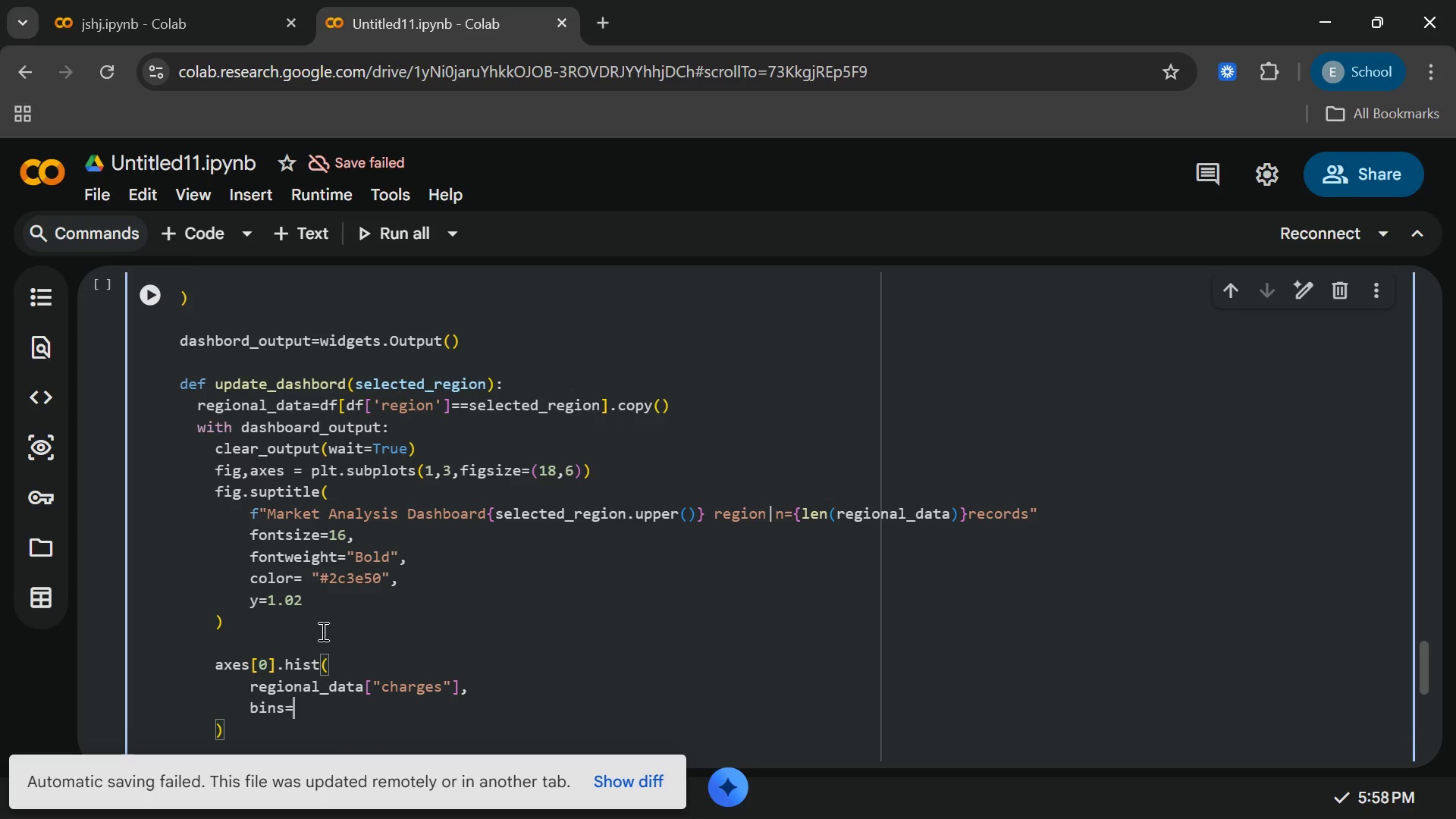 
type(25)
 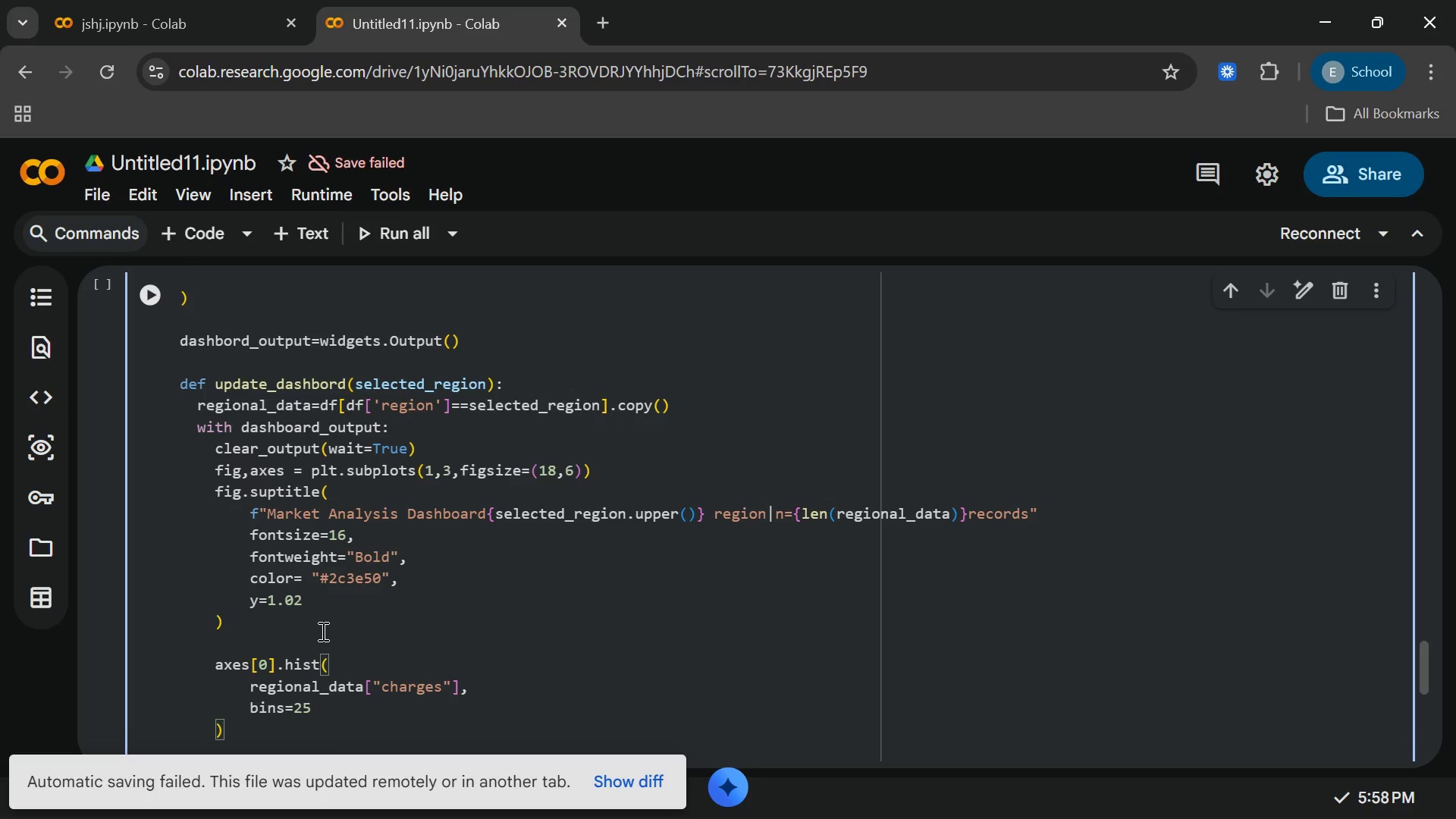 
key(Enter)
 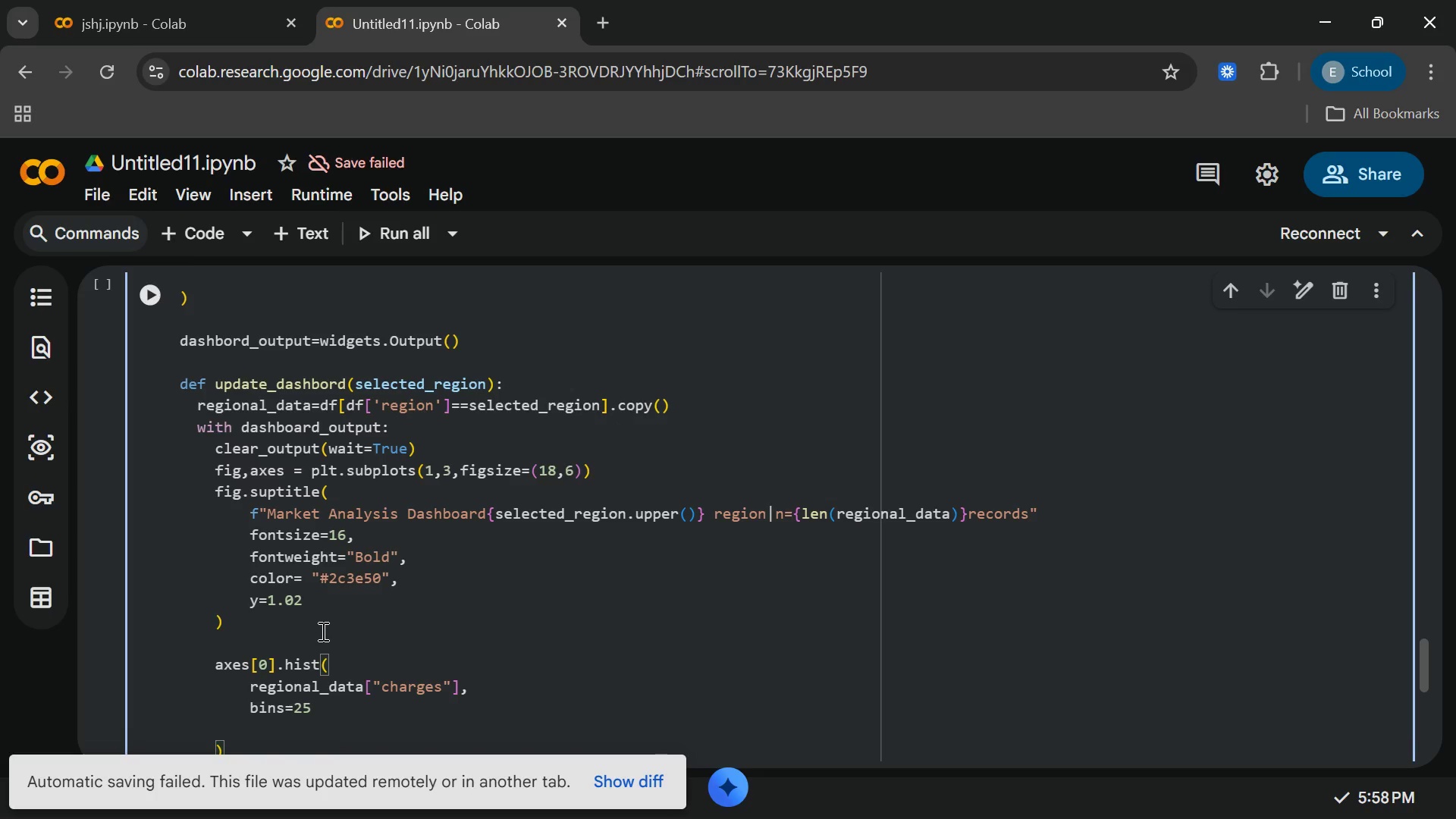 
type(color ="#3498db)
 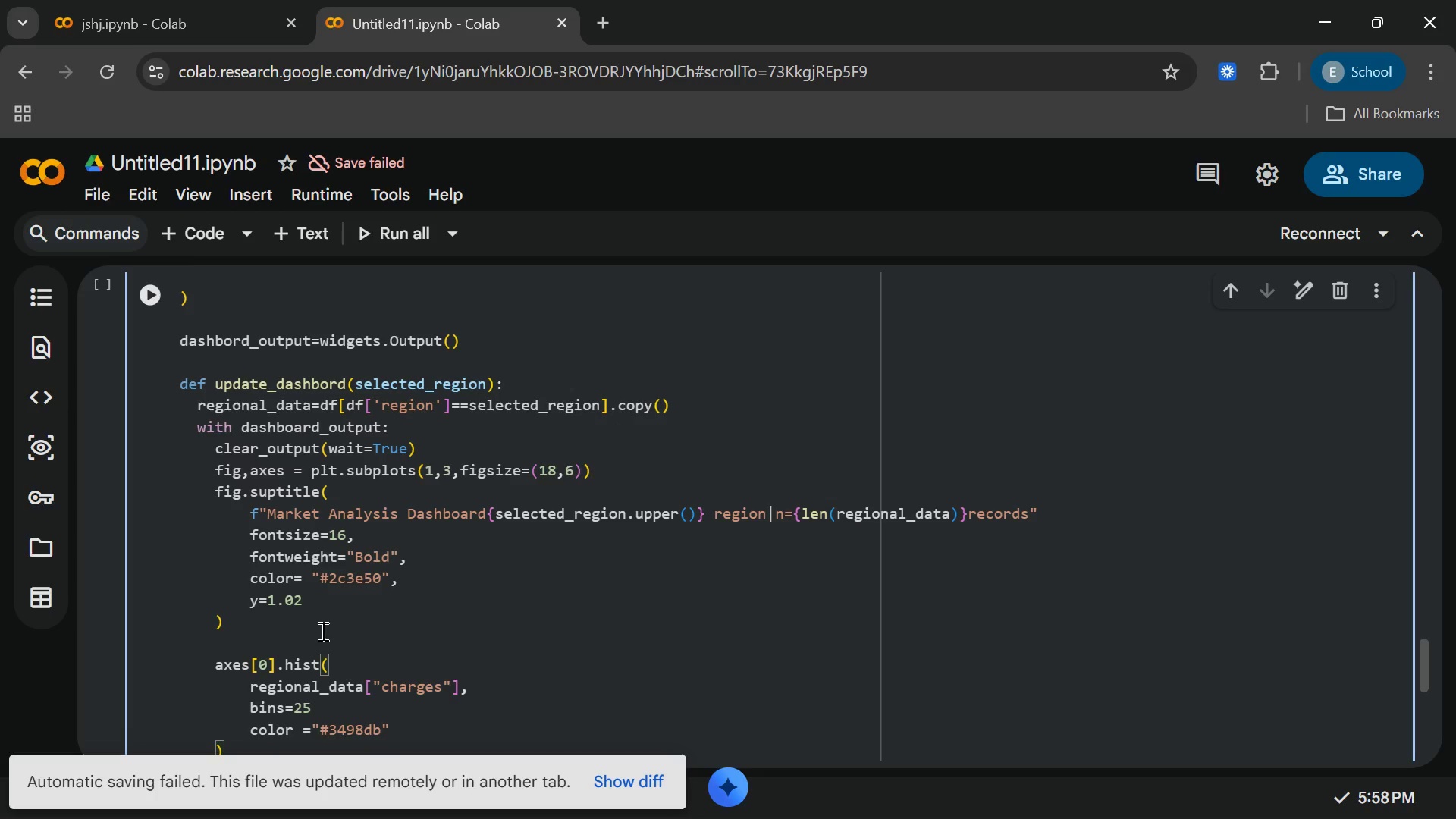 
key(ArrowRight)
 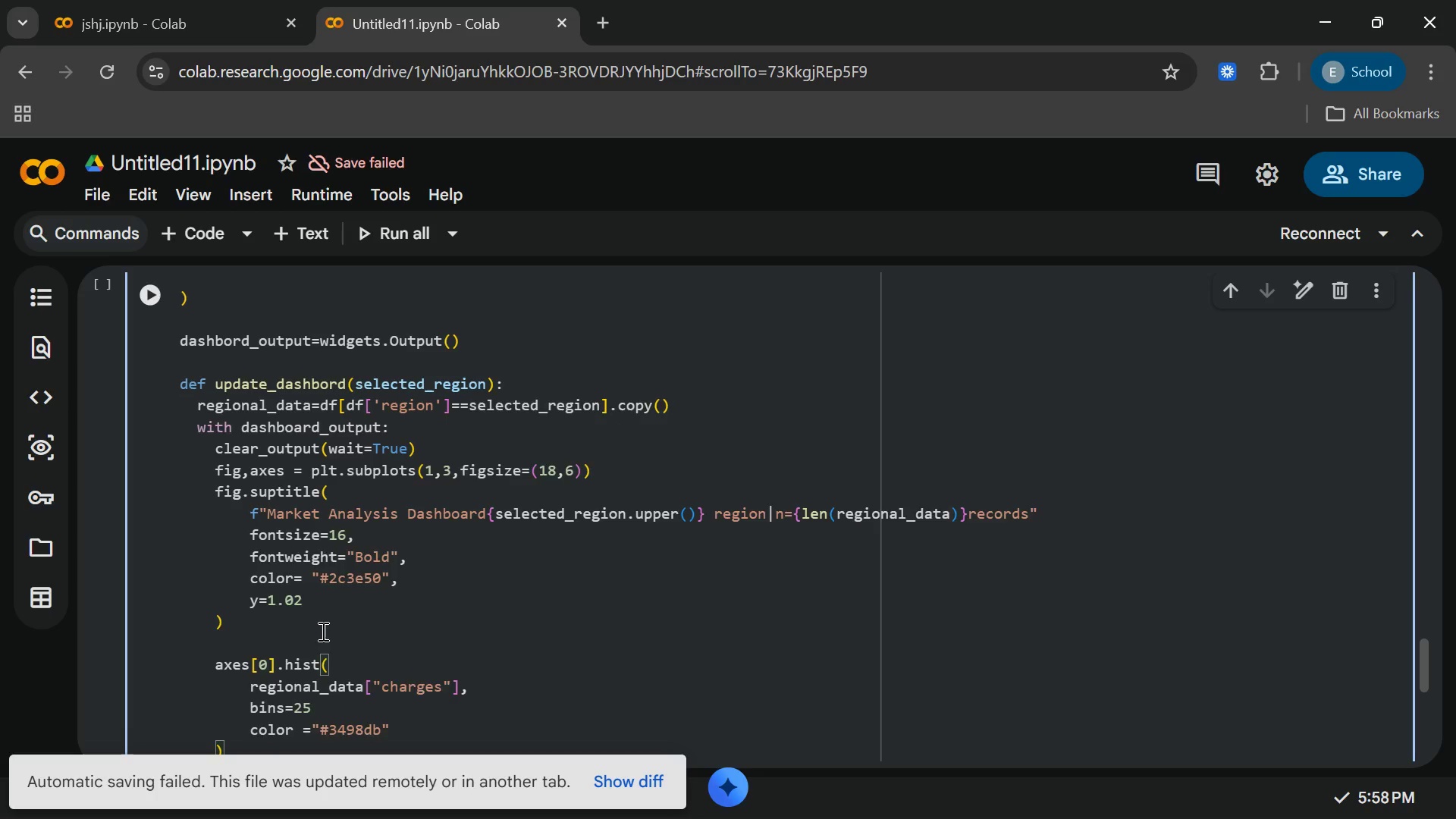 
key(Enter)
 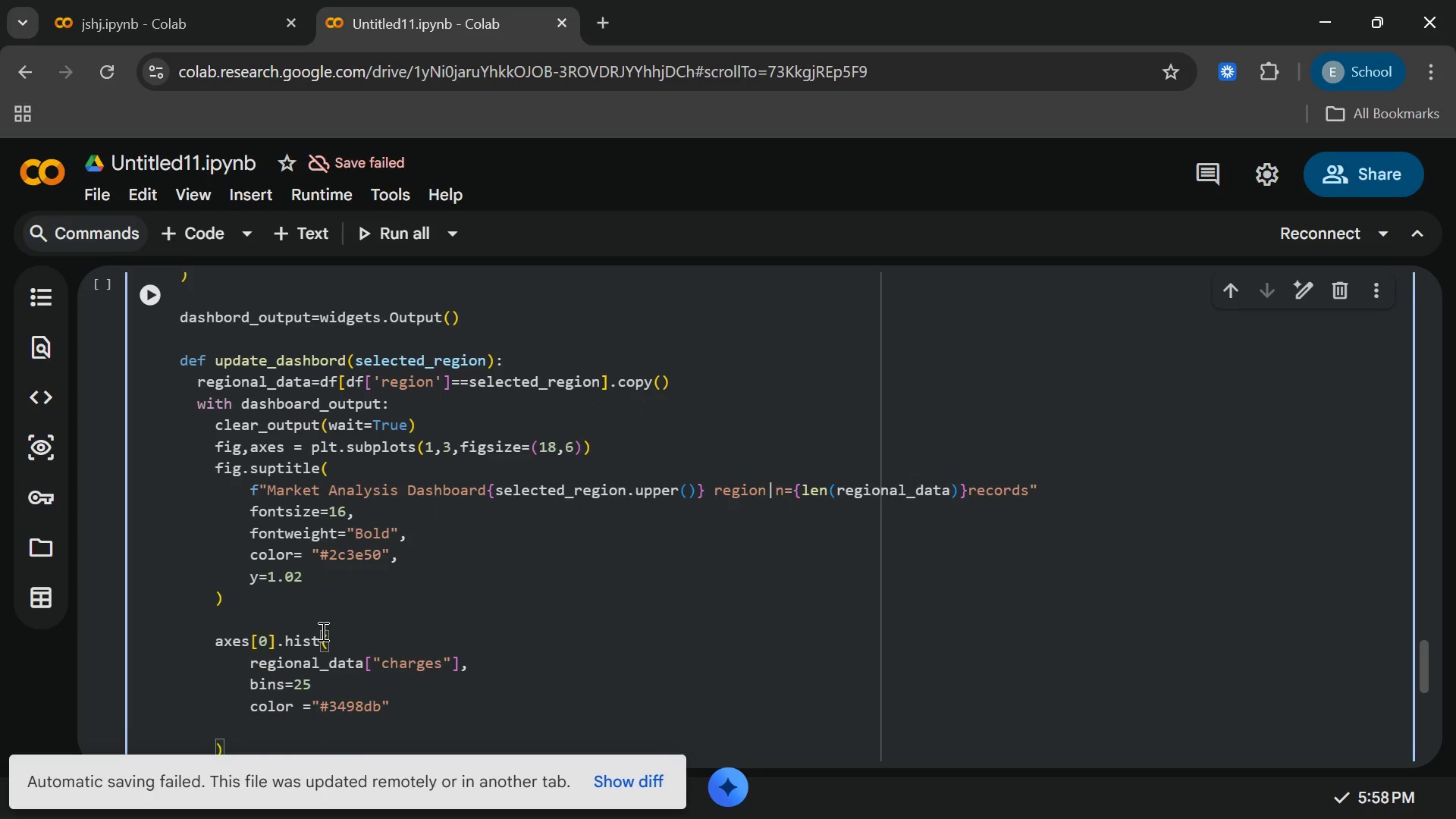 
type(a;)
key(Backspace)
type(lpha=0.7 )
key(Backspace)
 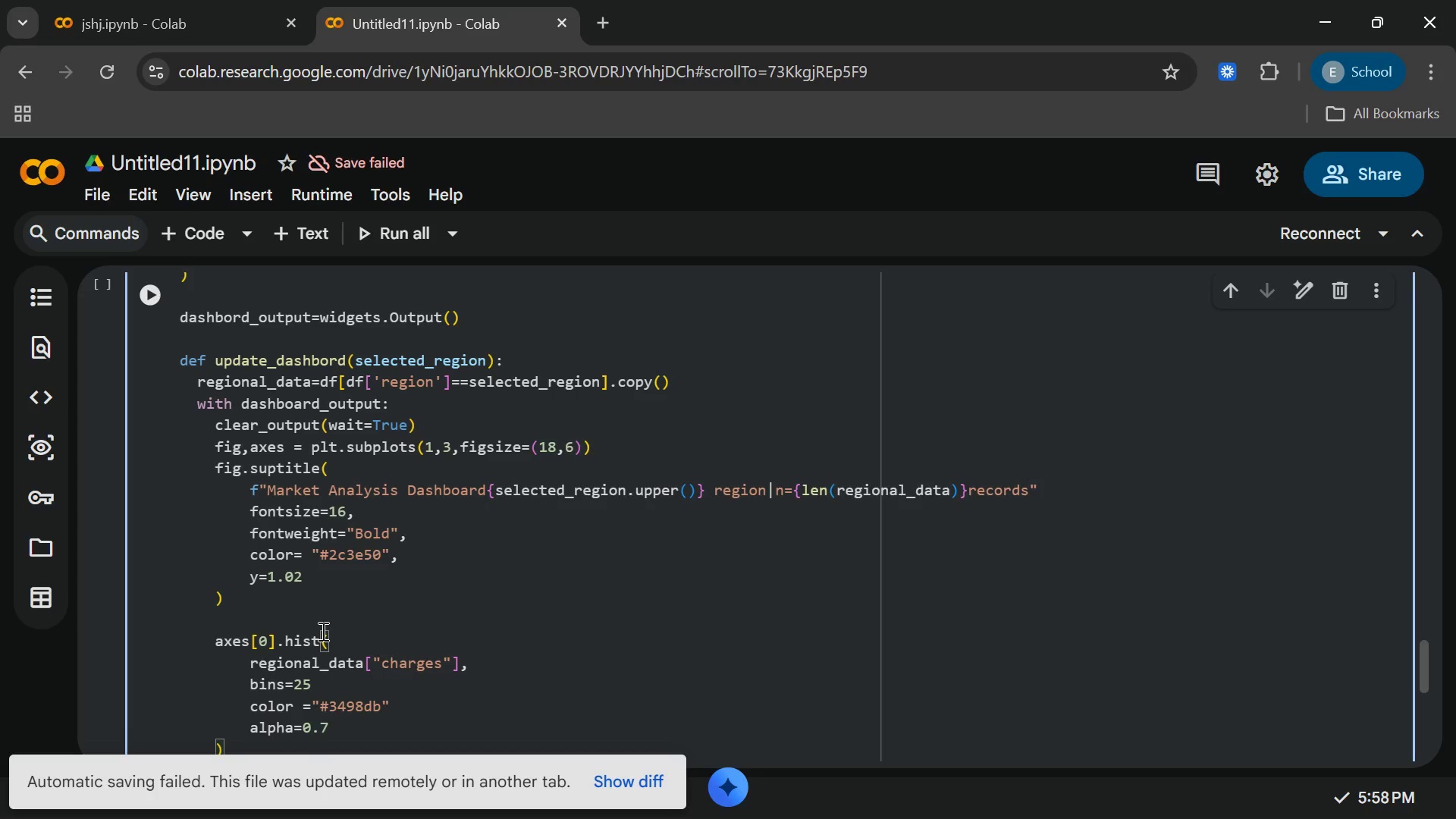 
key(Enter)
 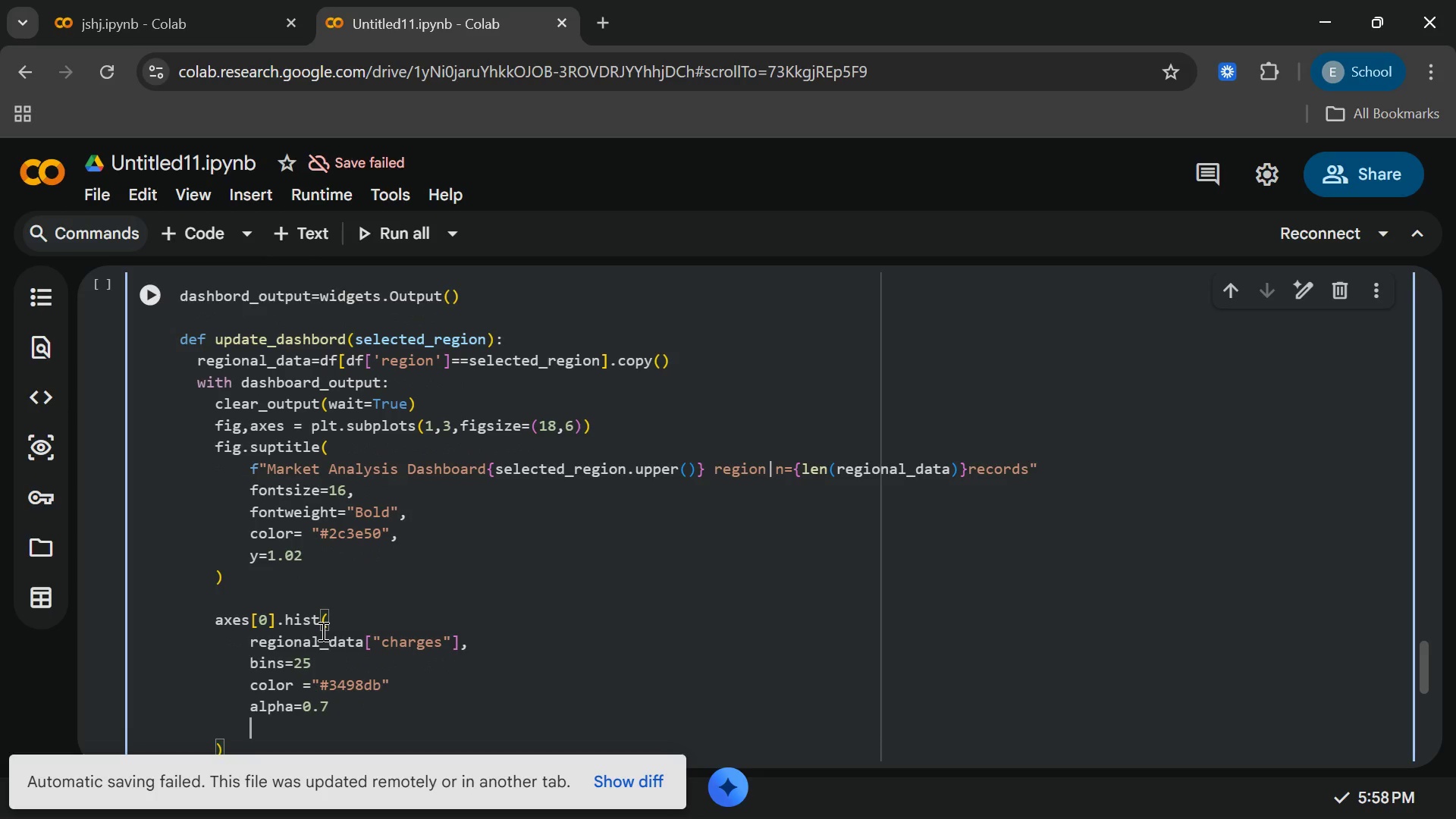 
type(edgecolor)
 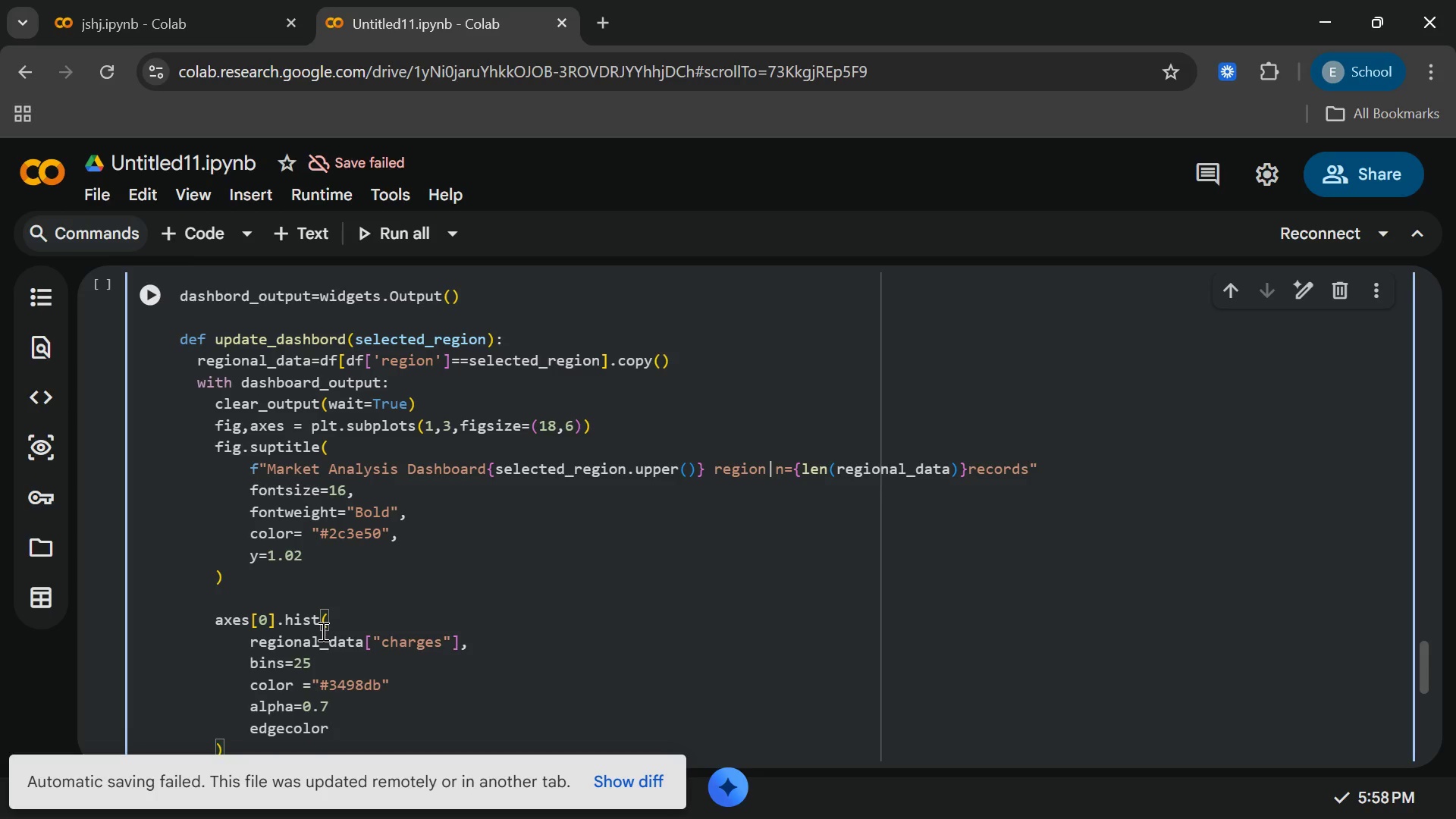 
type(="black)
 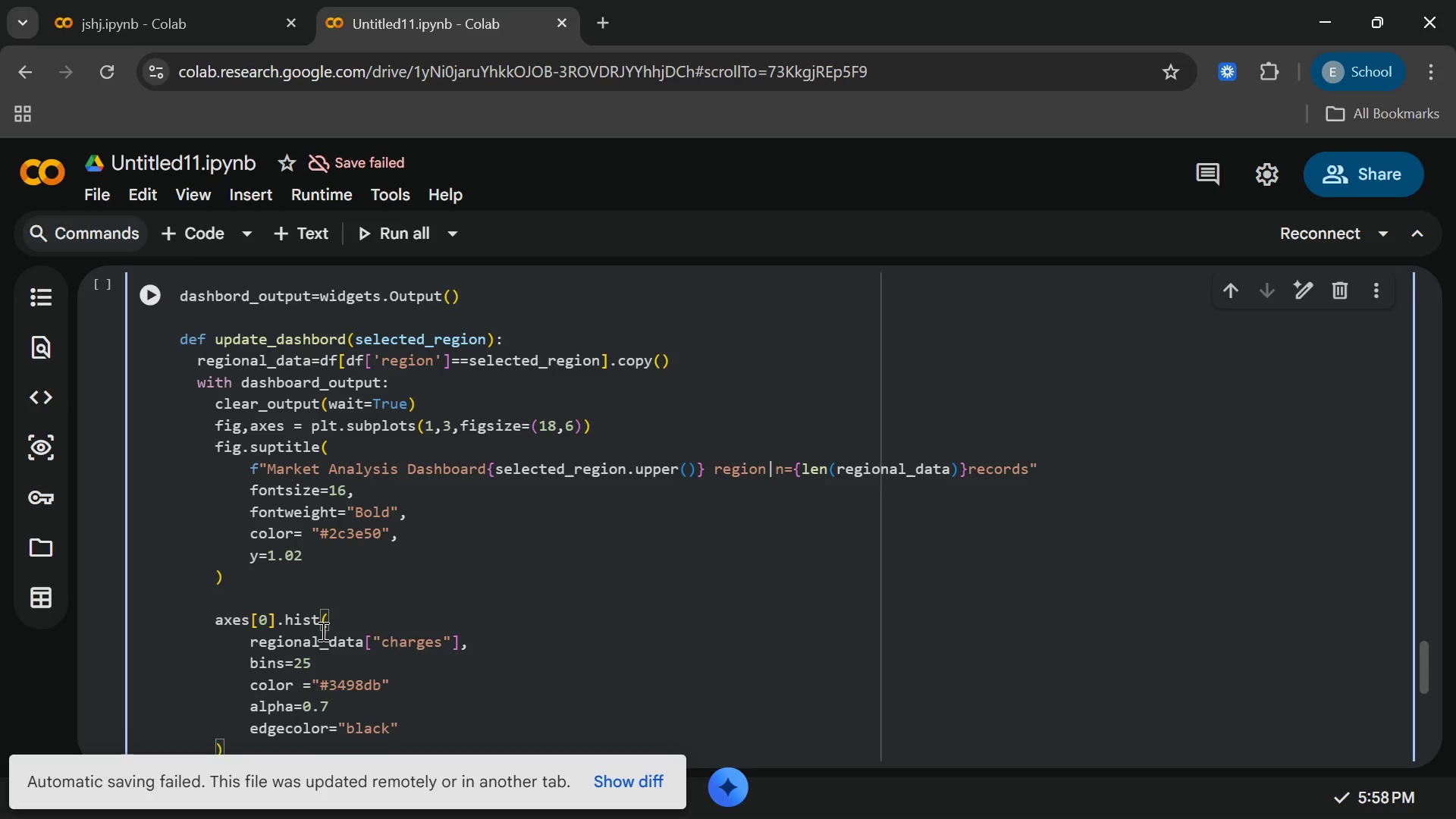 
left_click([431, 722])
 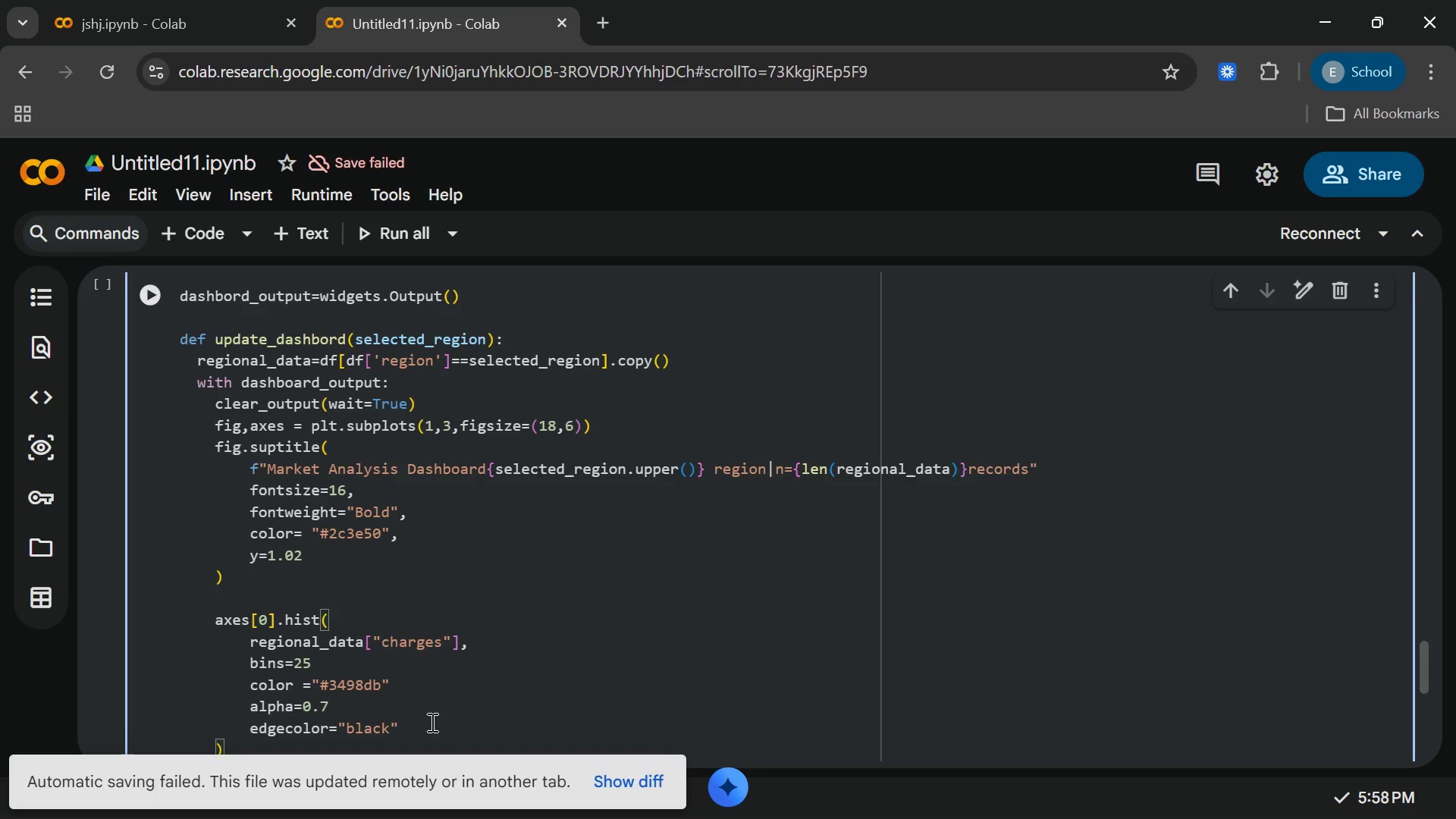 
key(Enter)
 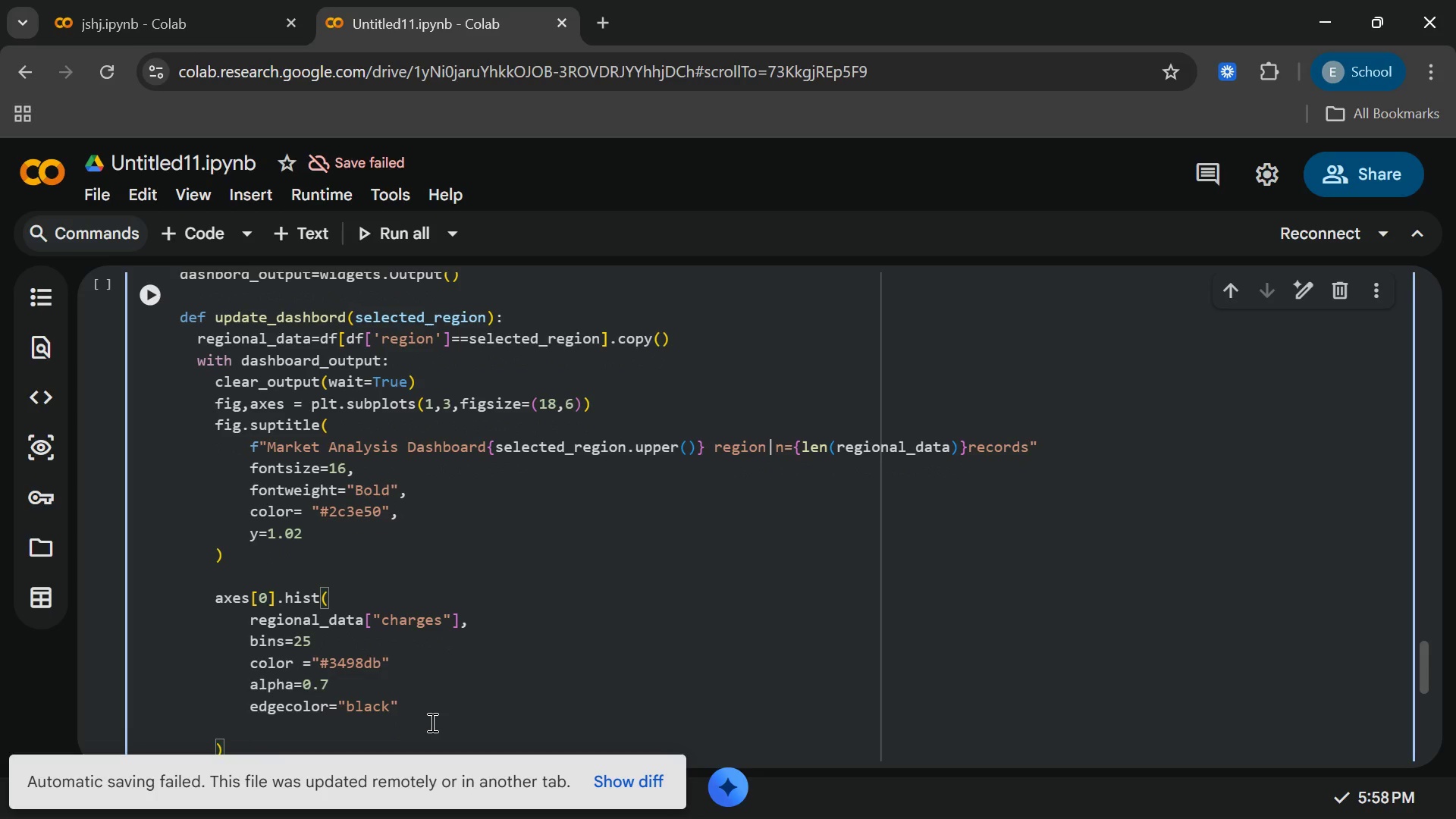 
type(linewidth)
 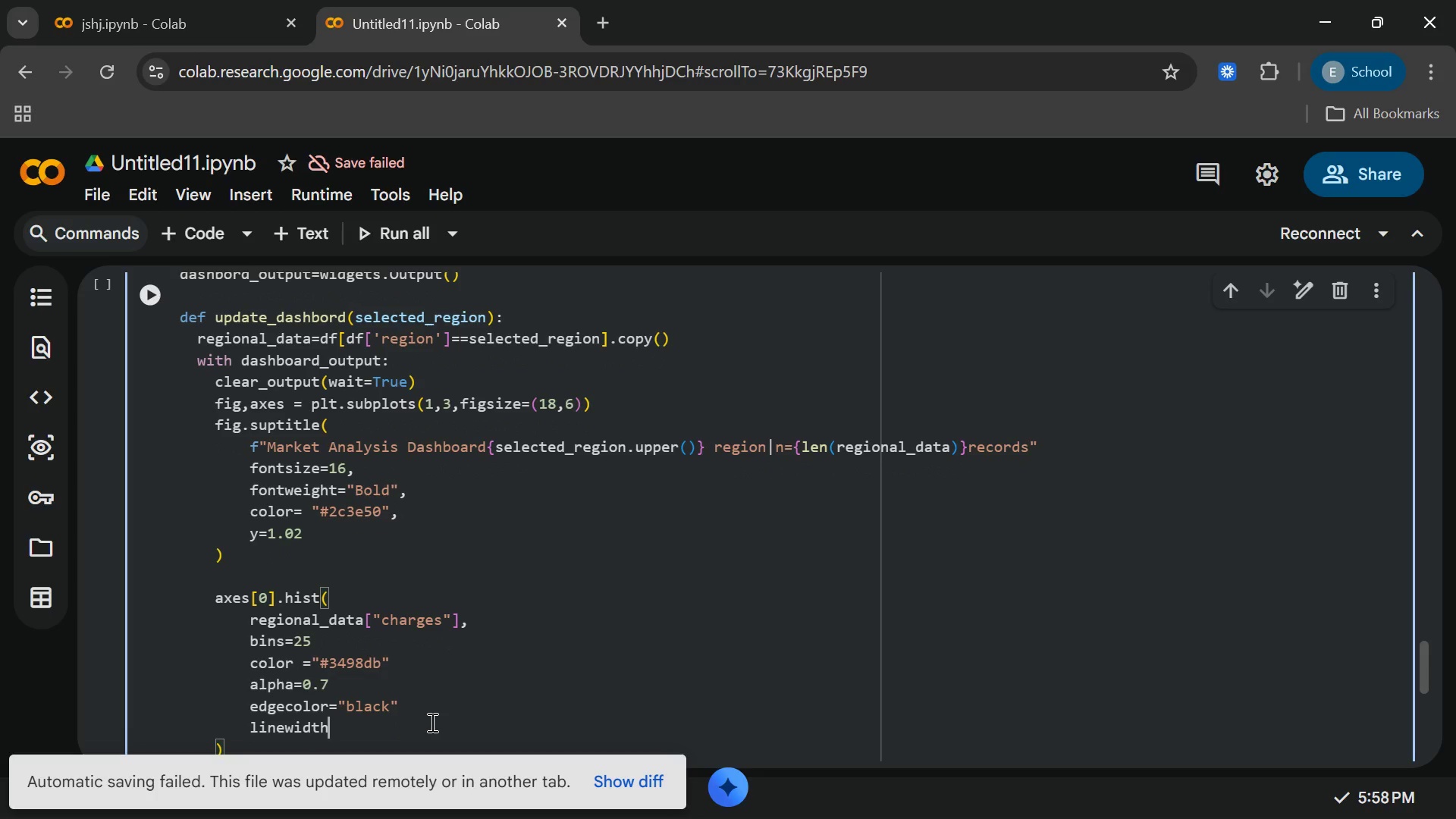 
key(Shift+Equal)
 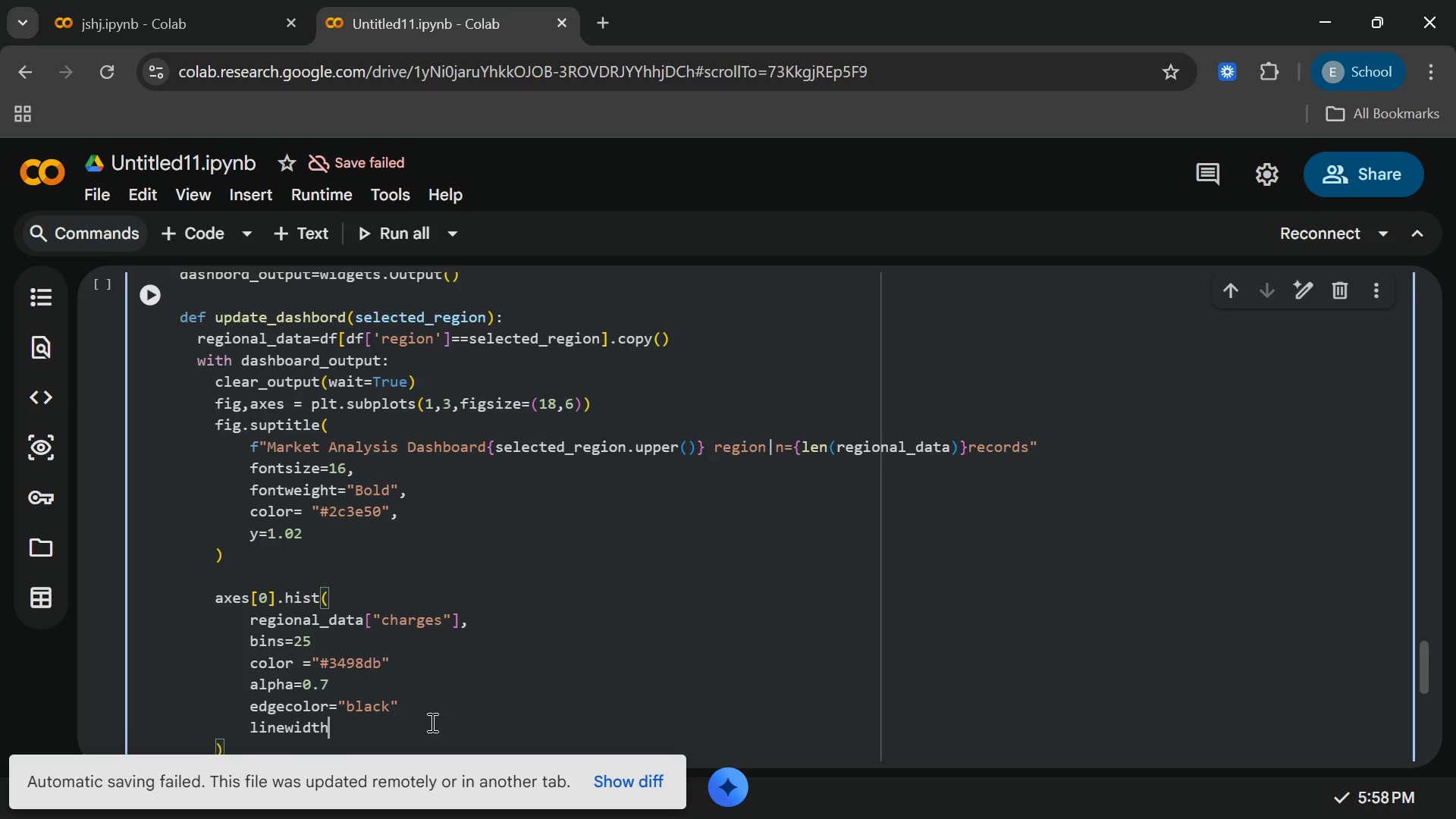 
key(Backspace)
 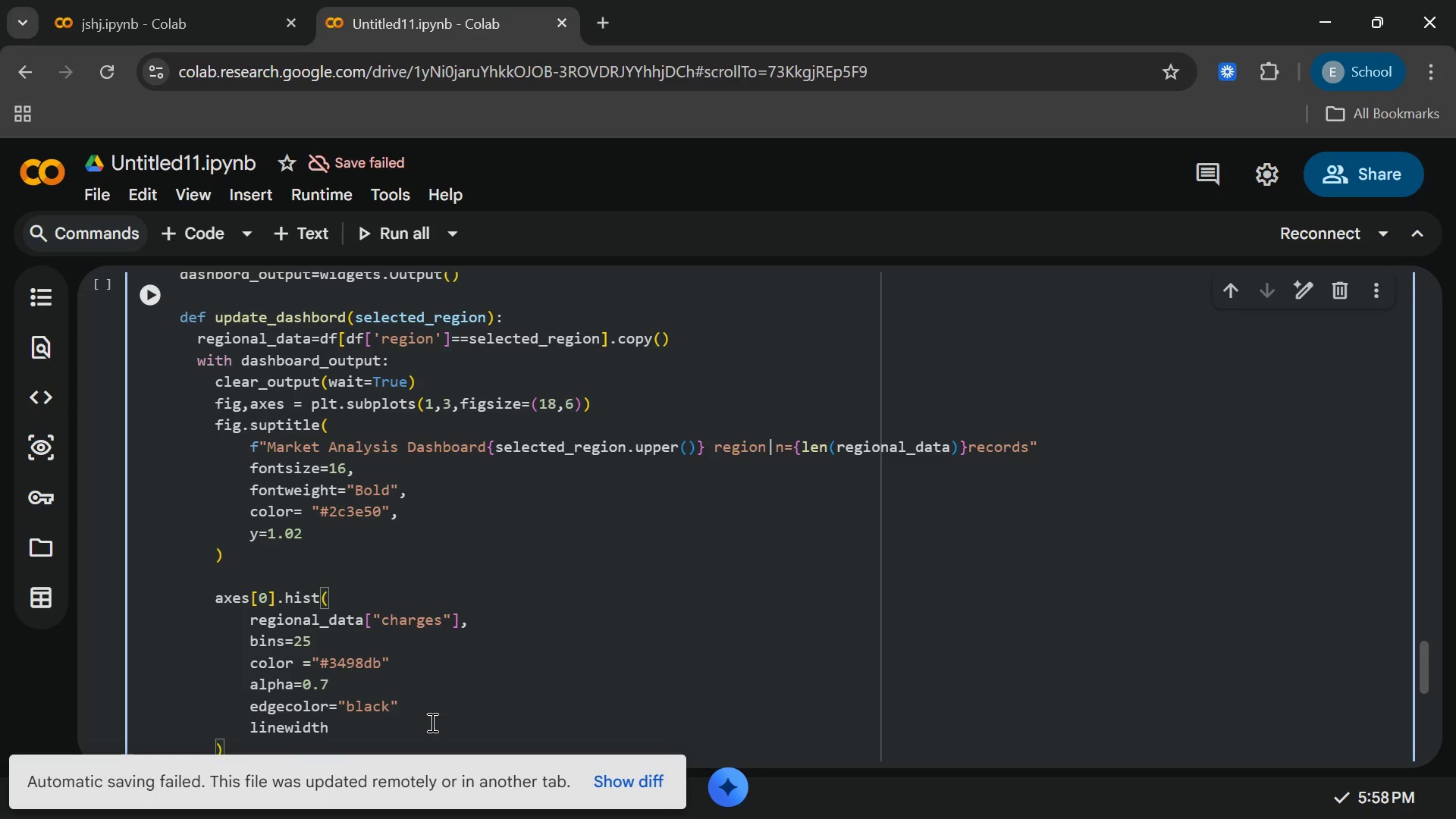 
key(Equal)
 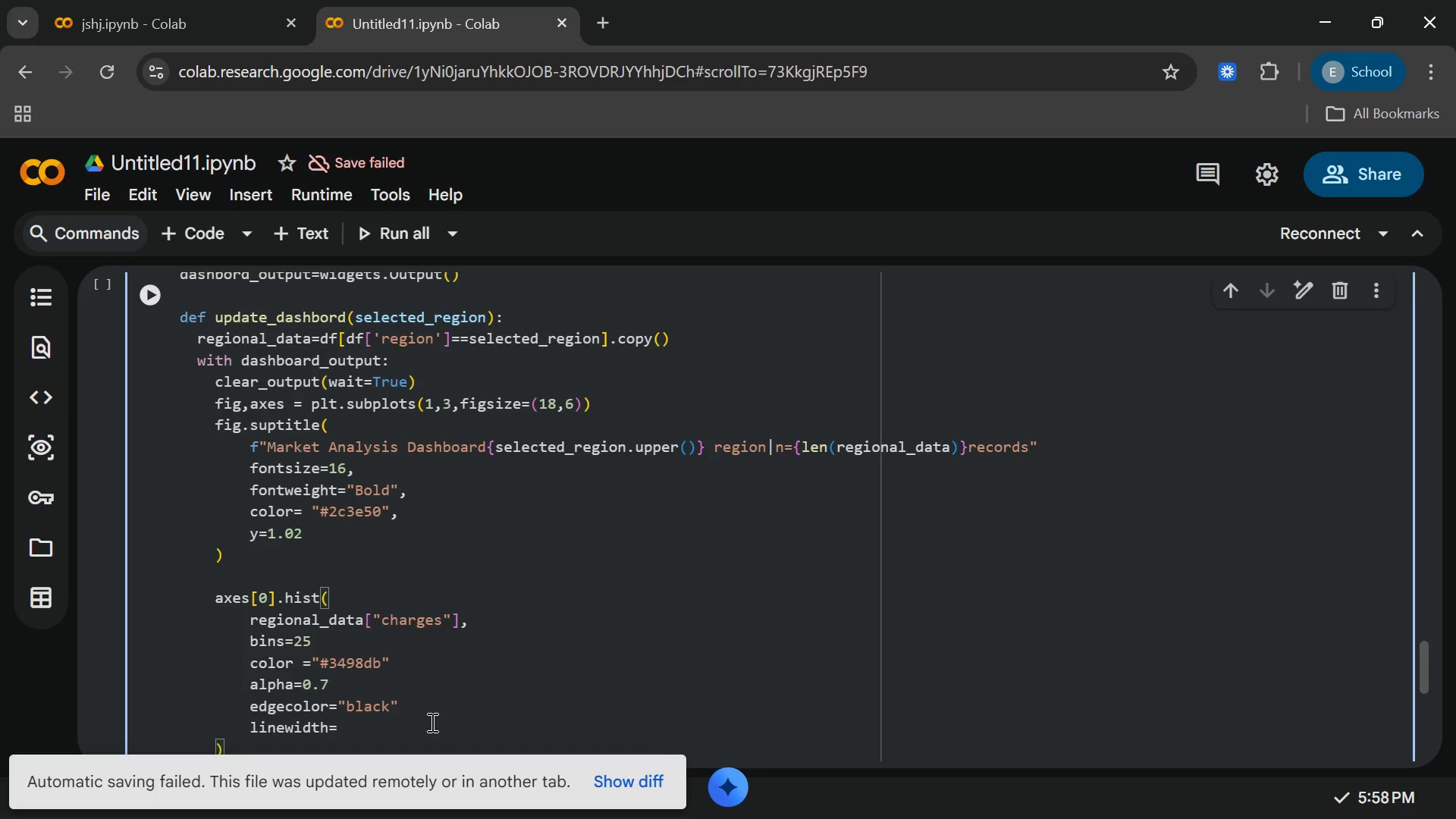 
key(0)
 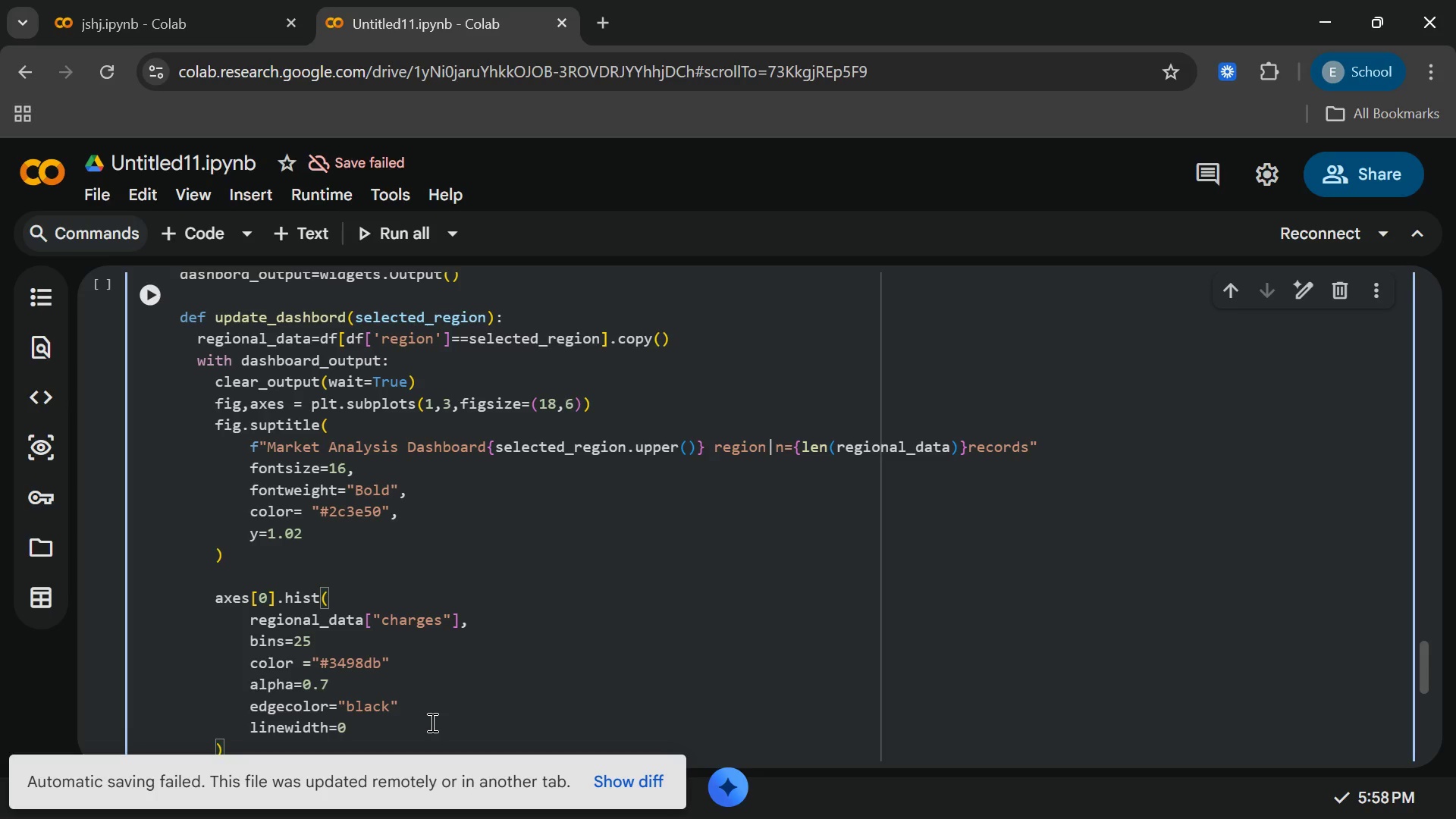 
key(Period)
 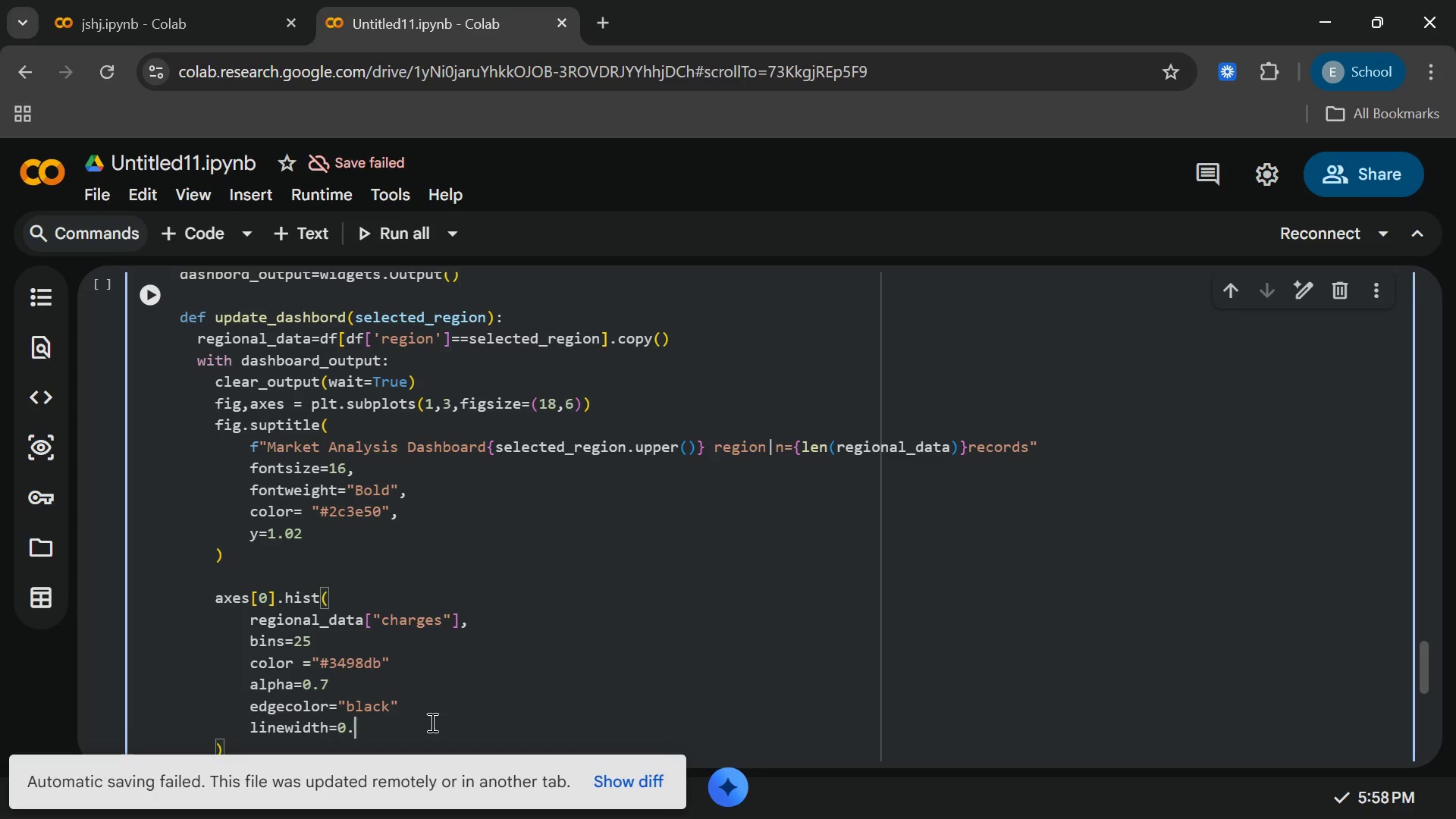 
key(5)
 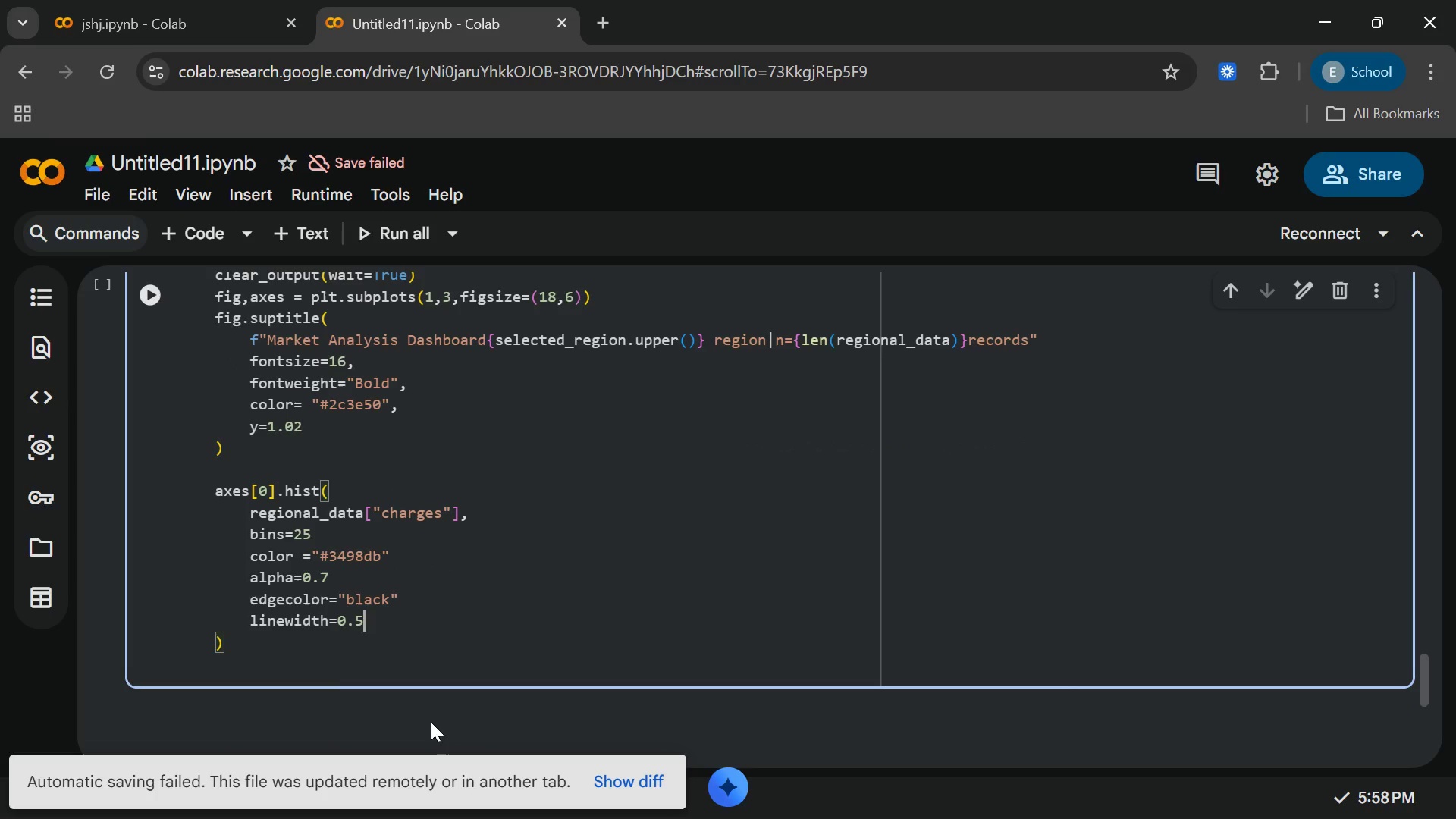 
left_click([266, 651])
 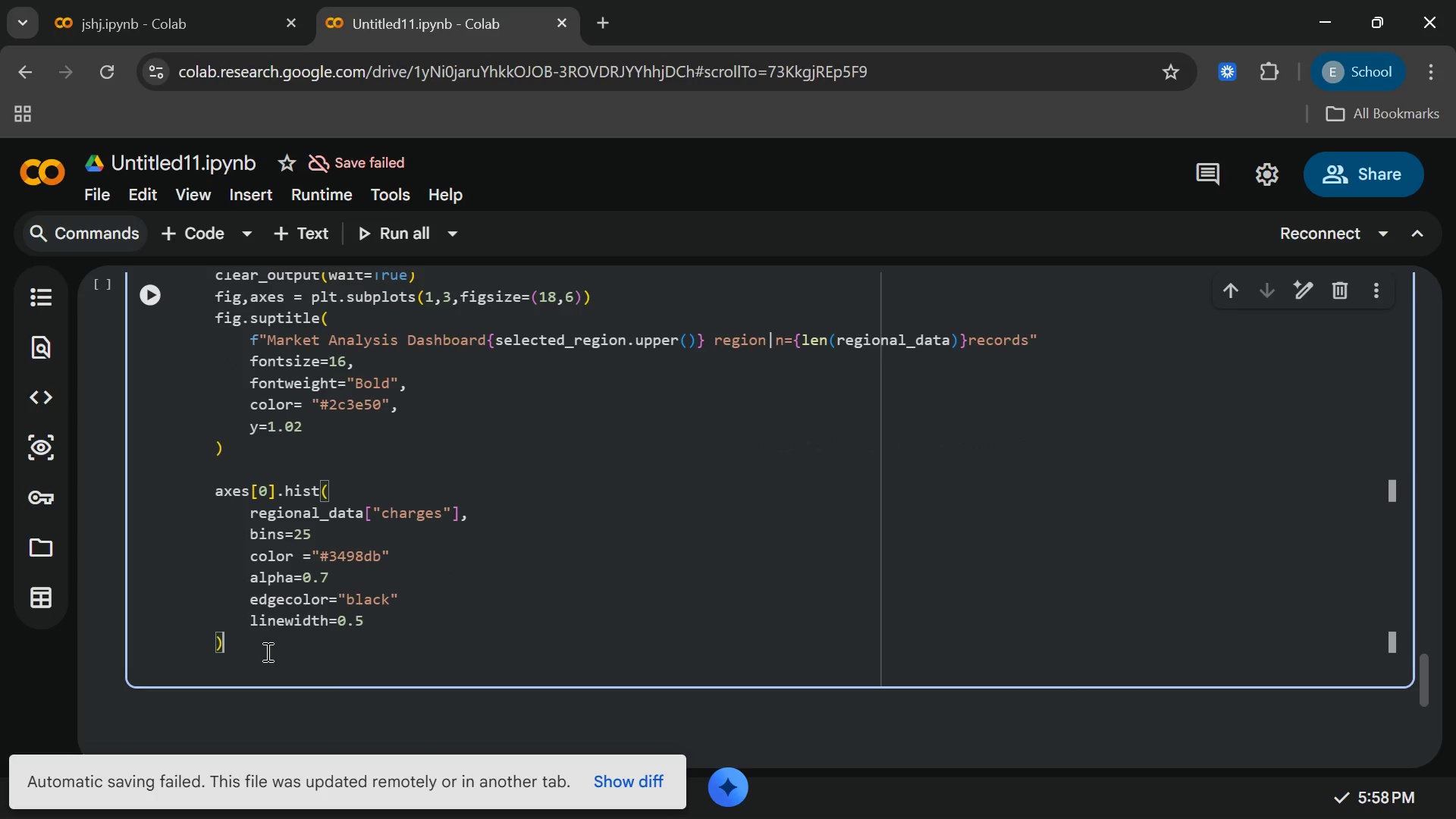 
key(Enter)
 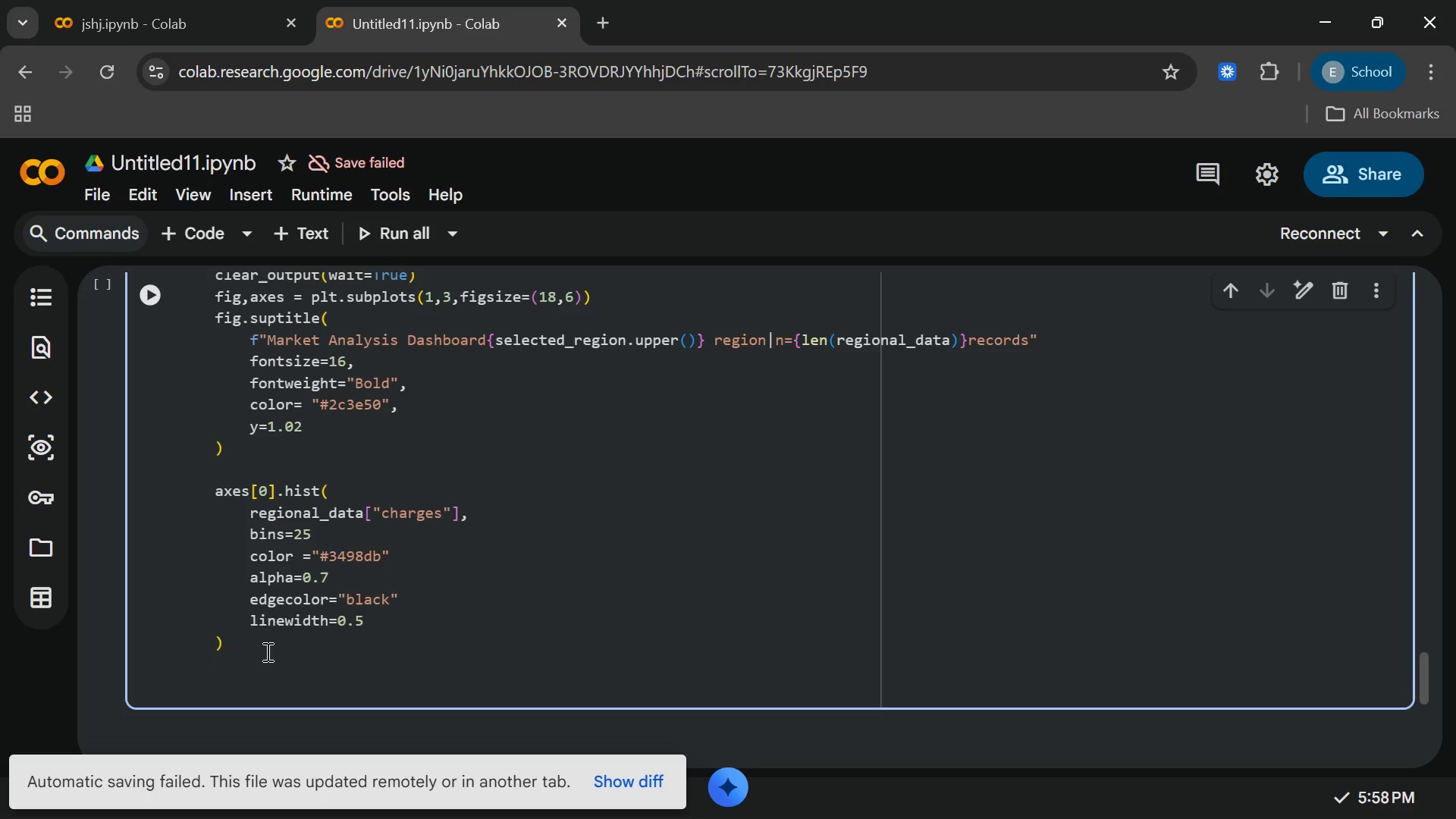 
type(mean_charge)
 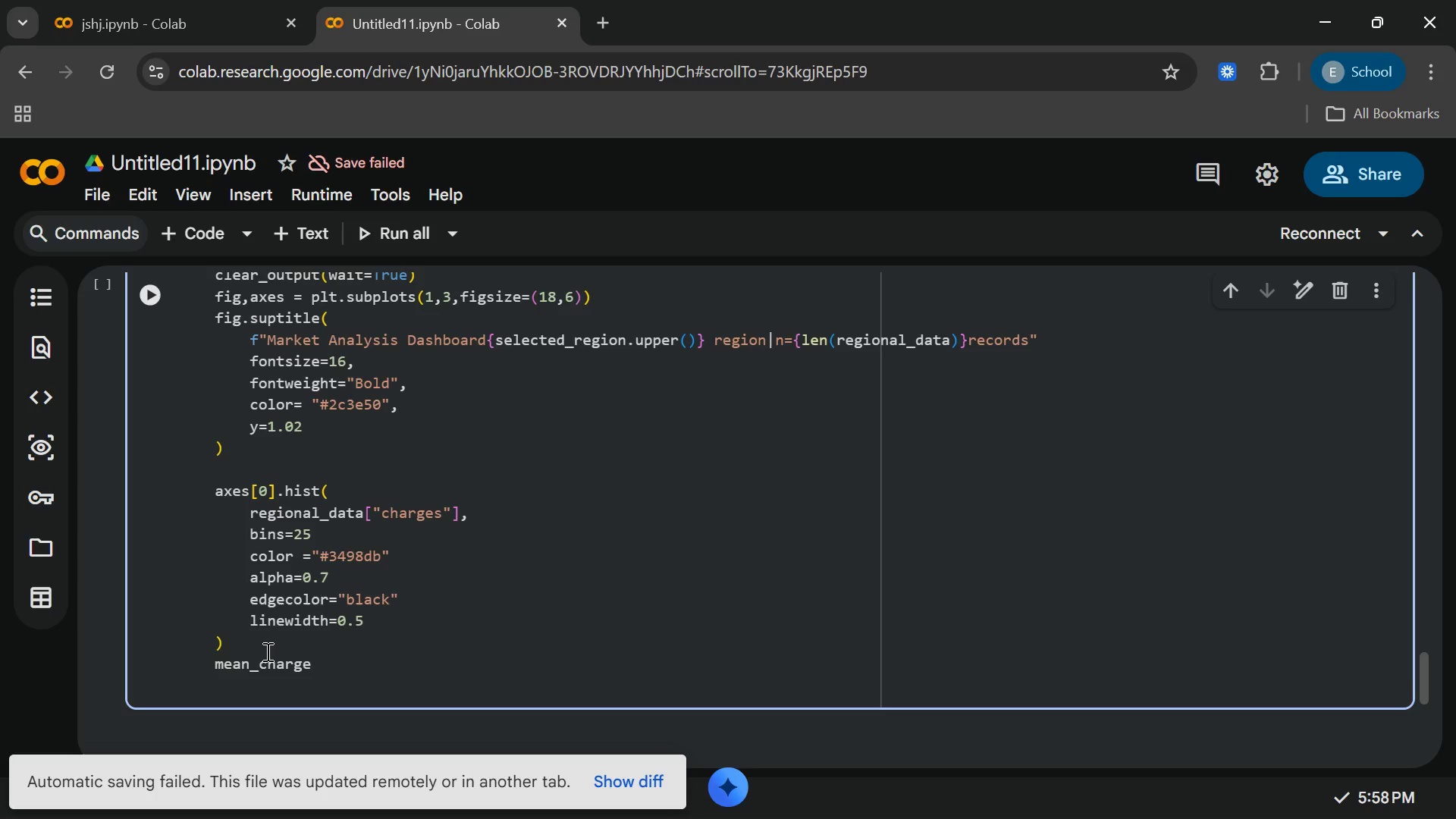 
wait(6.16)
 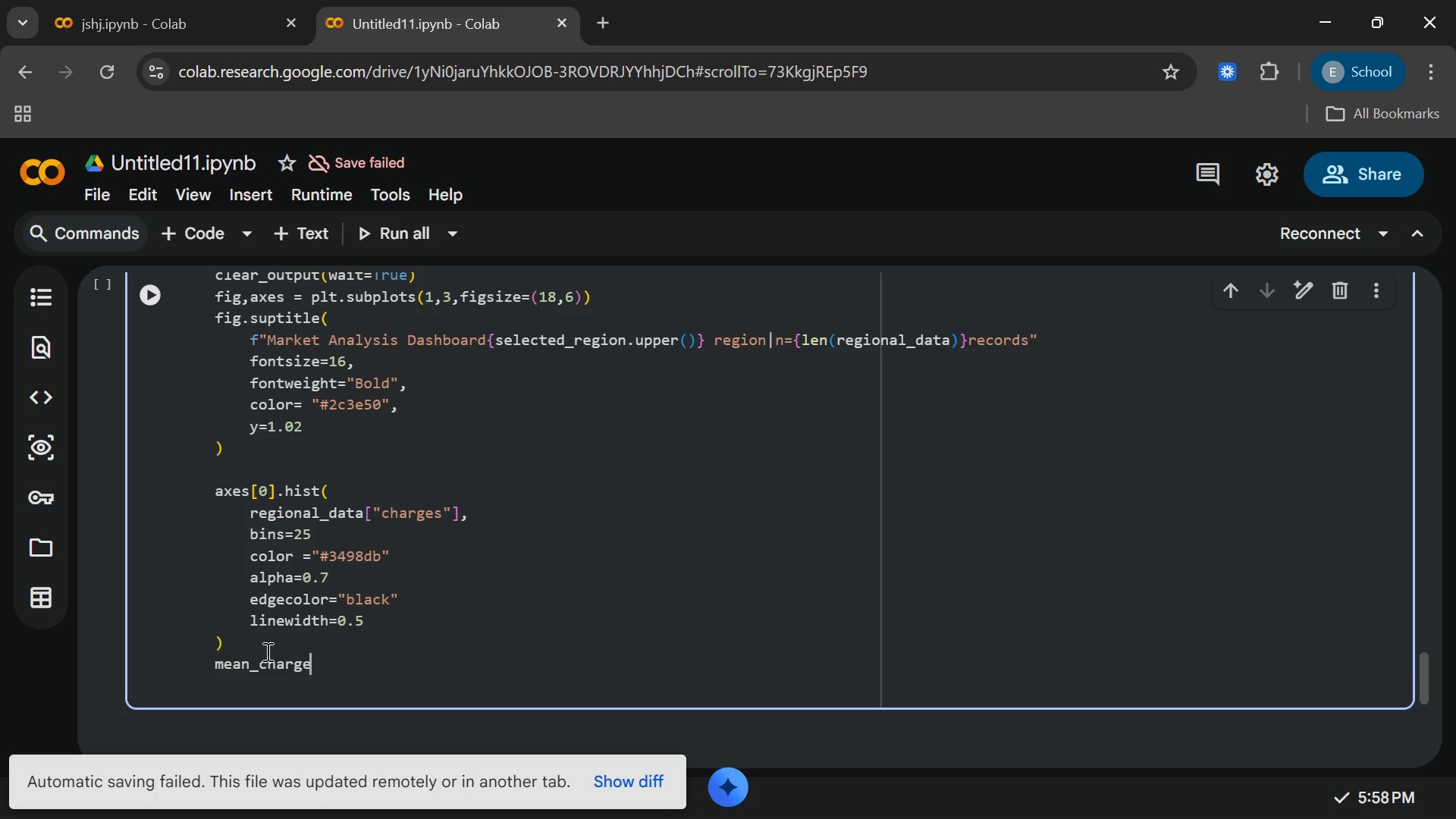 
type(=regional_data["charges)
 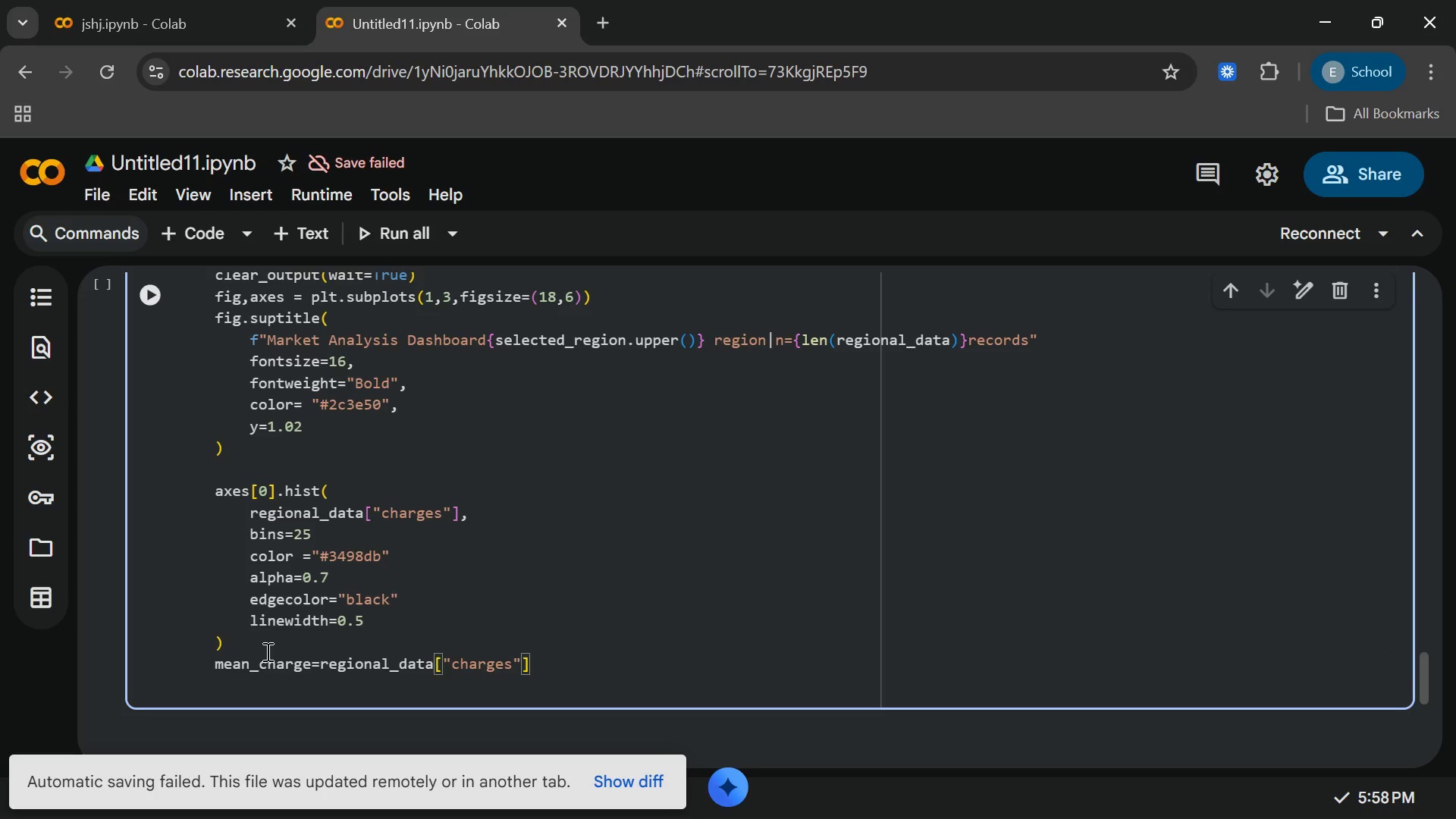 
key(ArrowRight)
 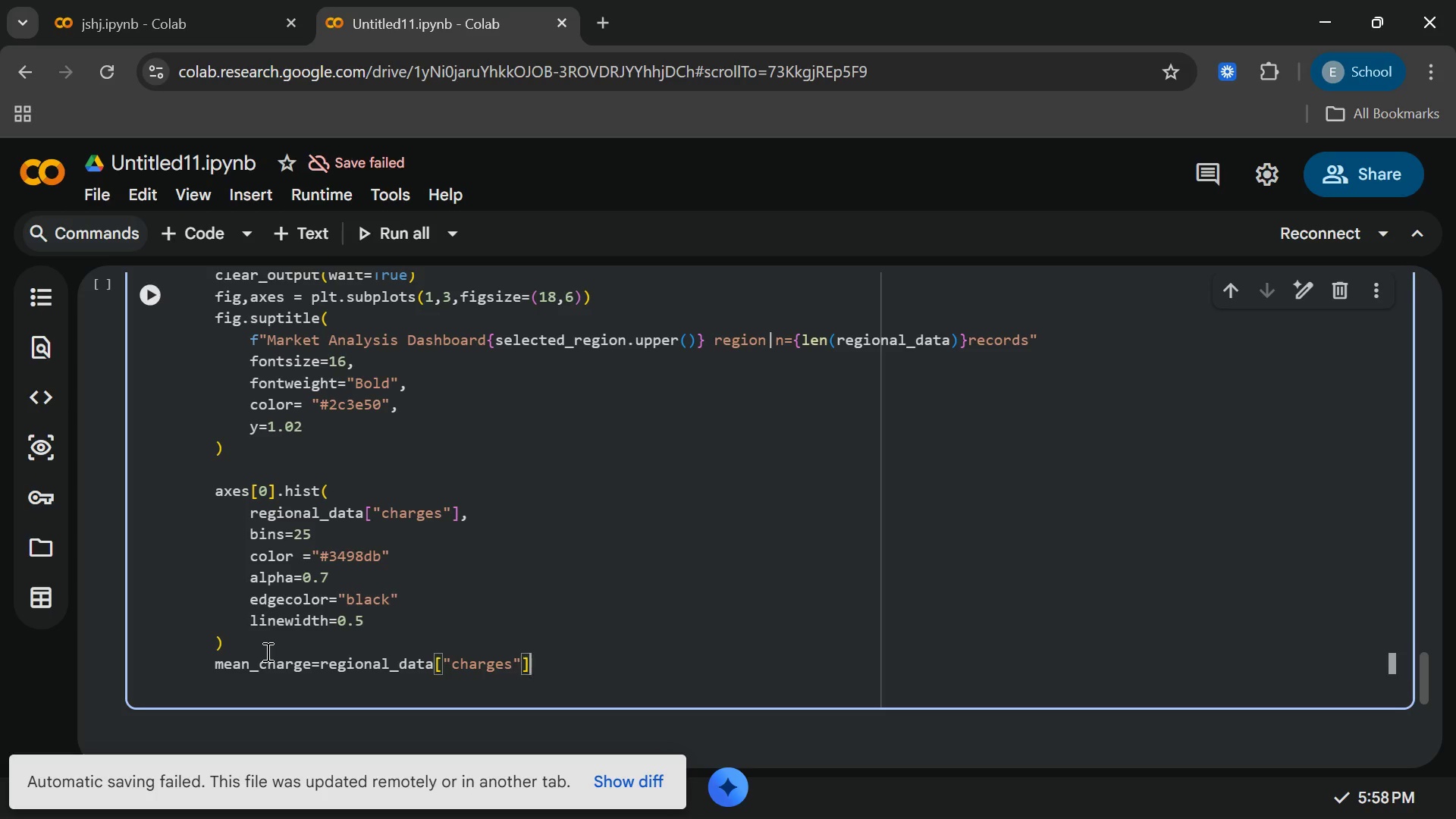 
key(ArrowRight)
 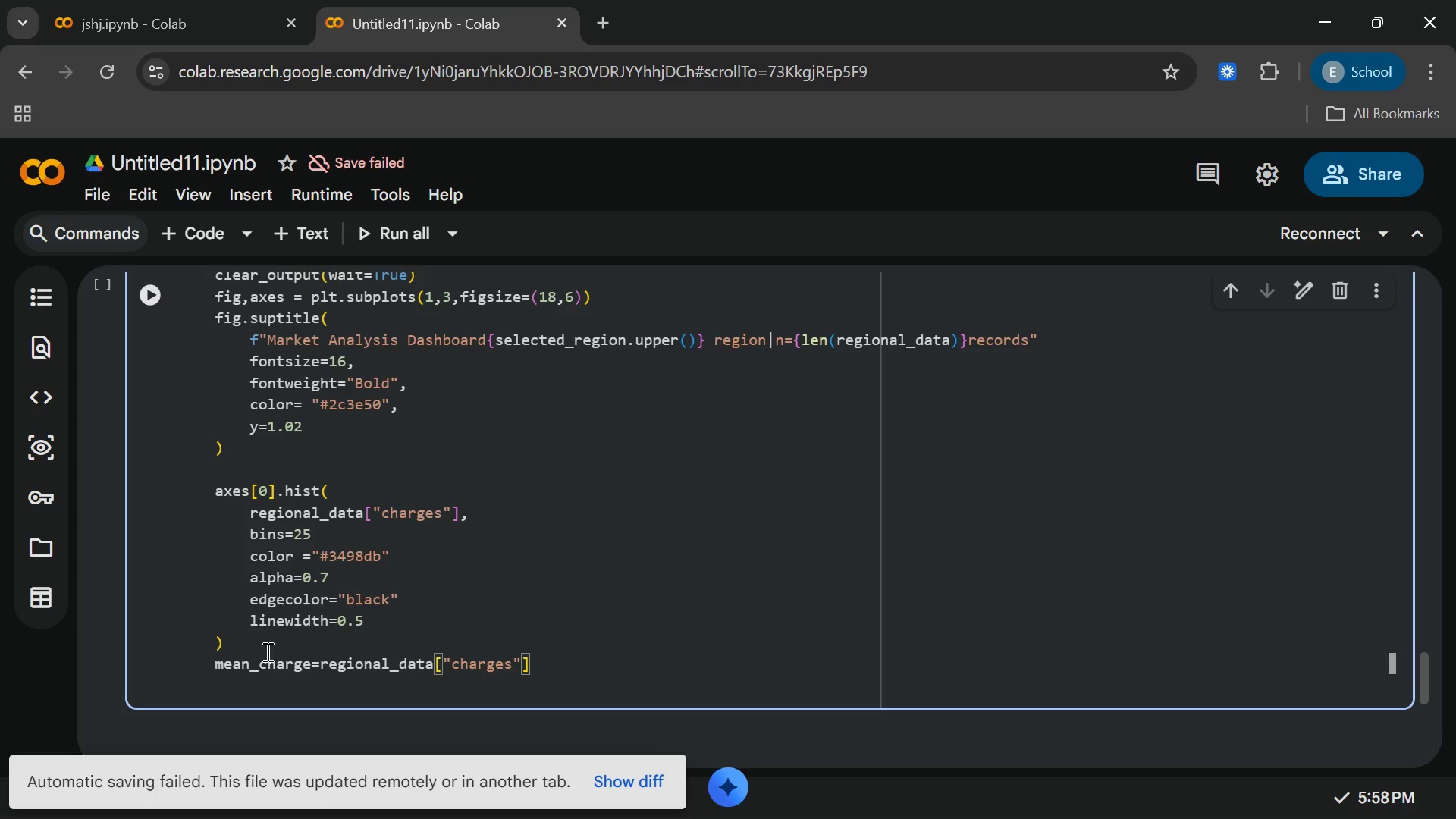 
type(.mean()
 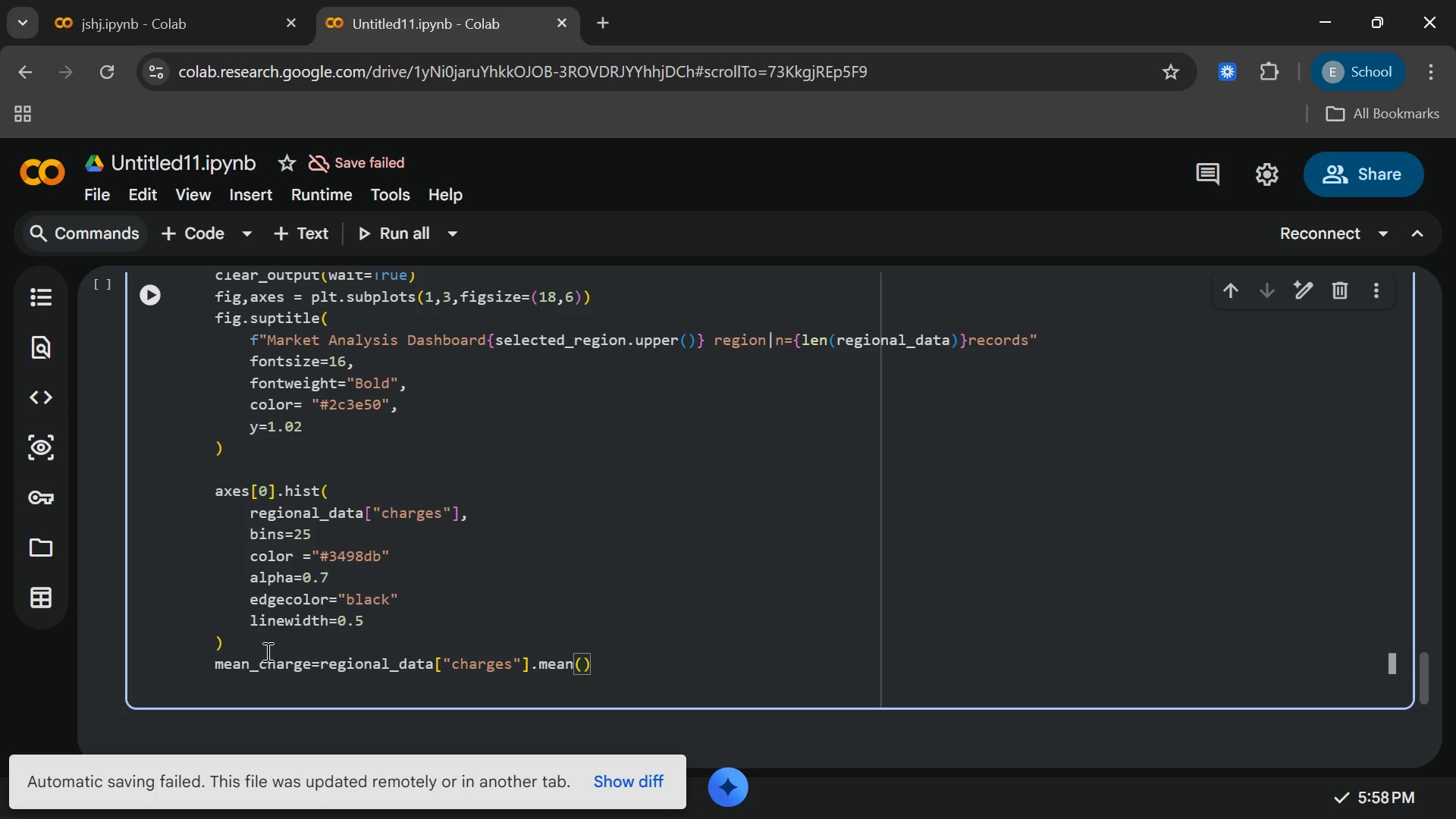 
key(ArrowRight)
 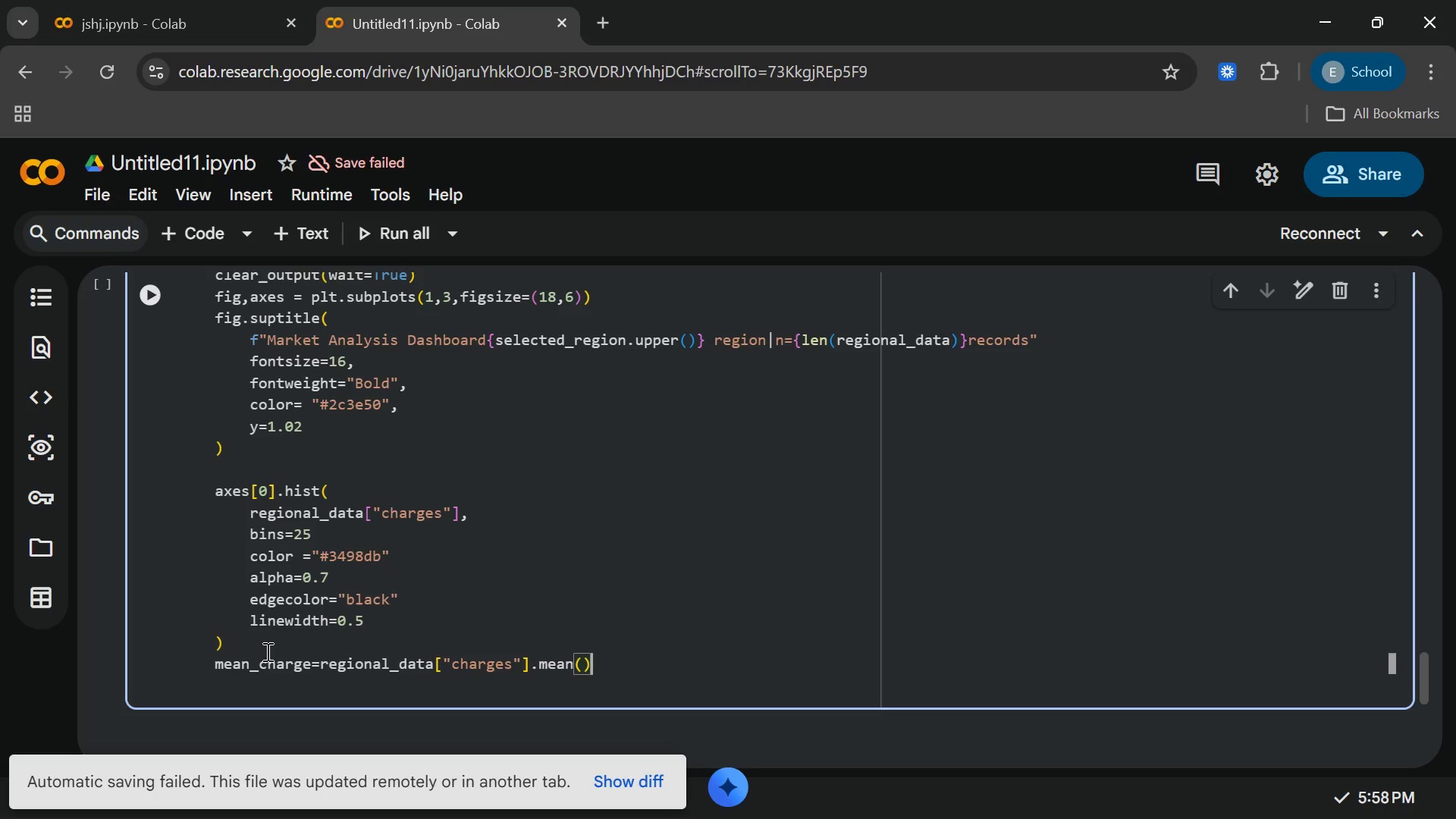 
wait(10.12)
 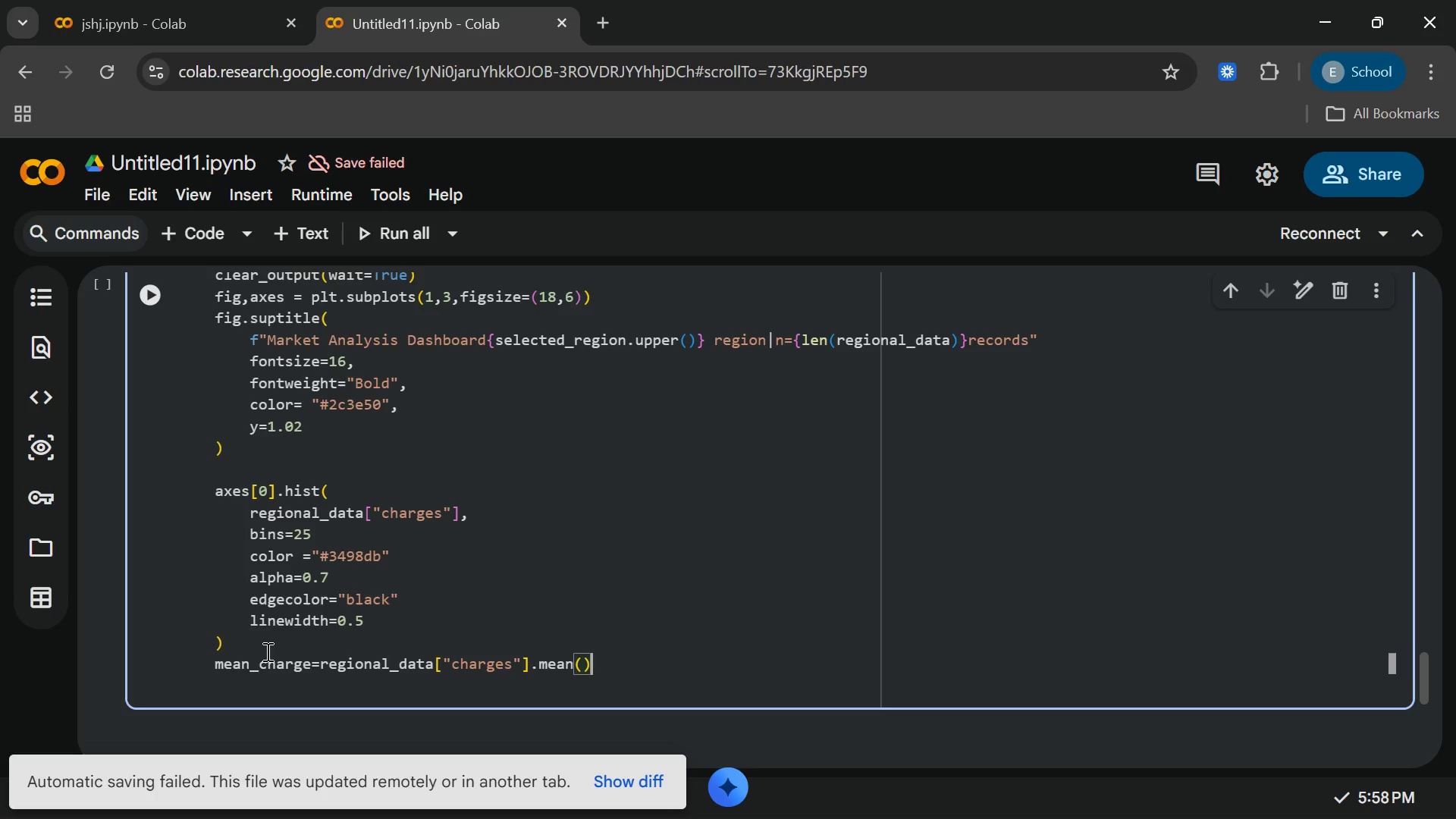 
key(Enter)
 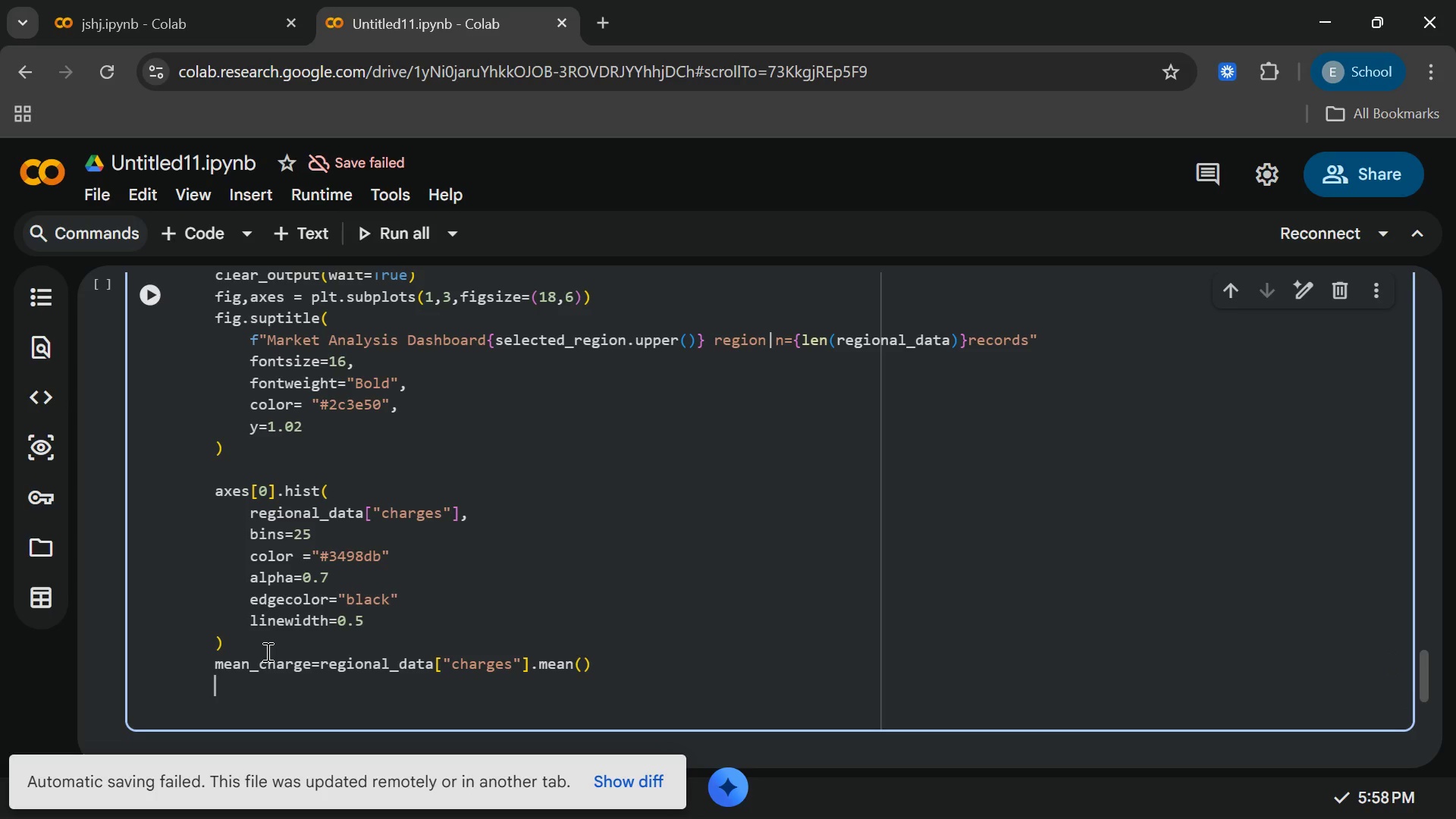 
type(axes[0)
 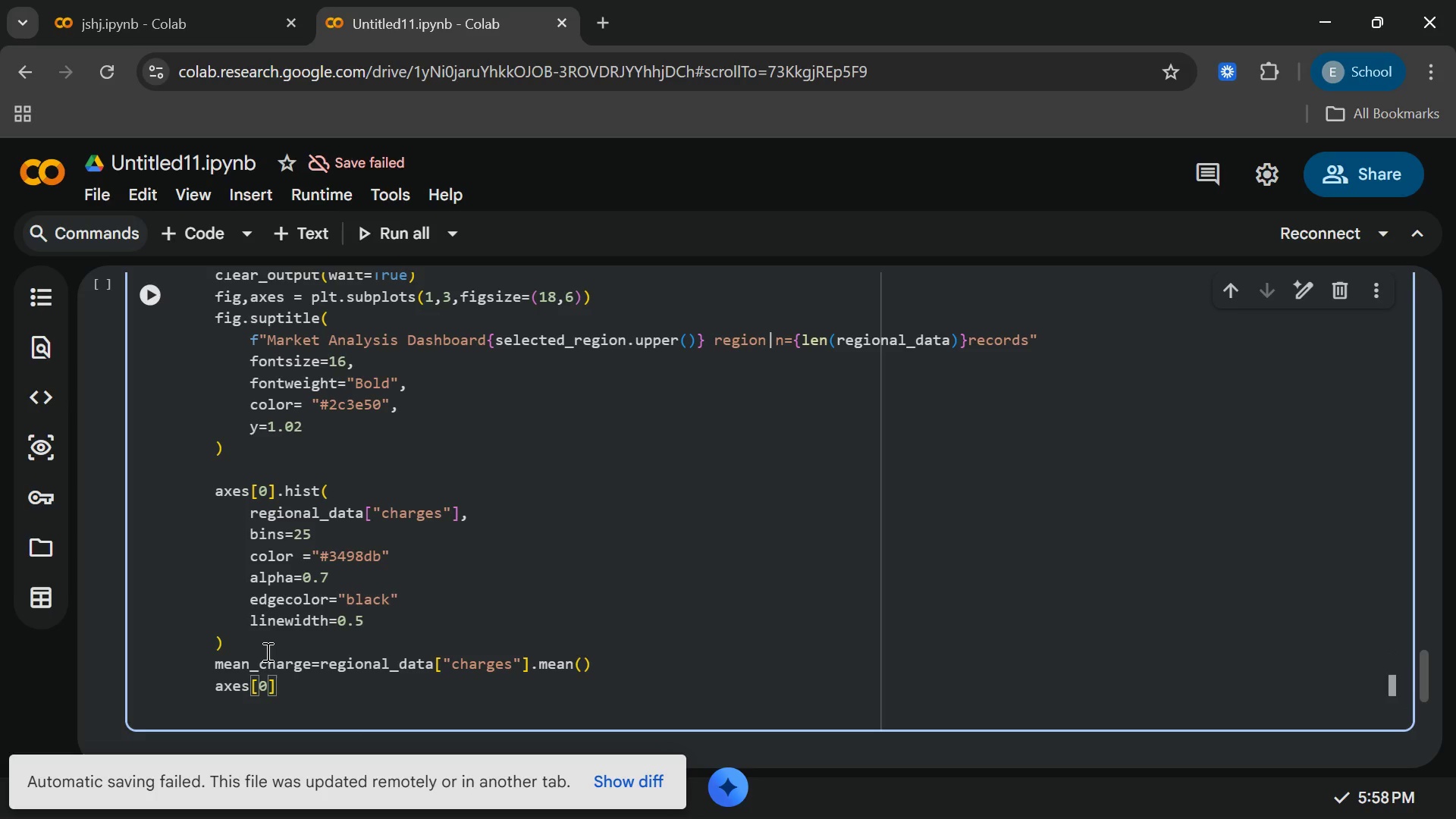 
key(ArrowRight)
 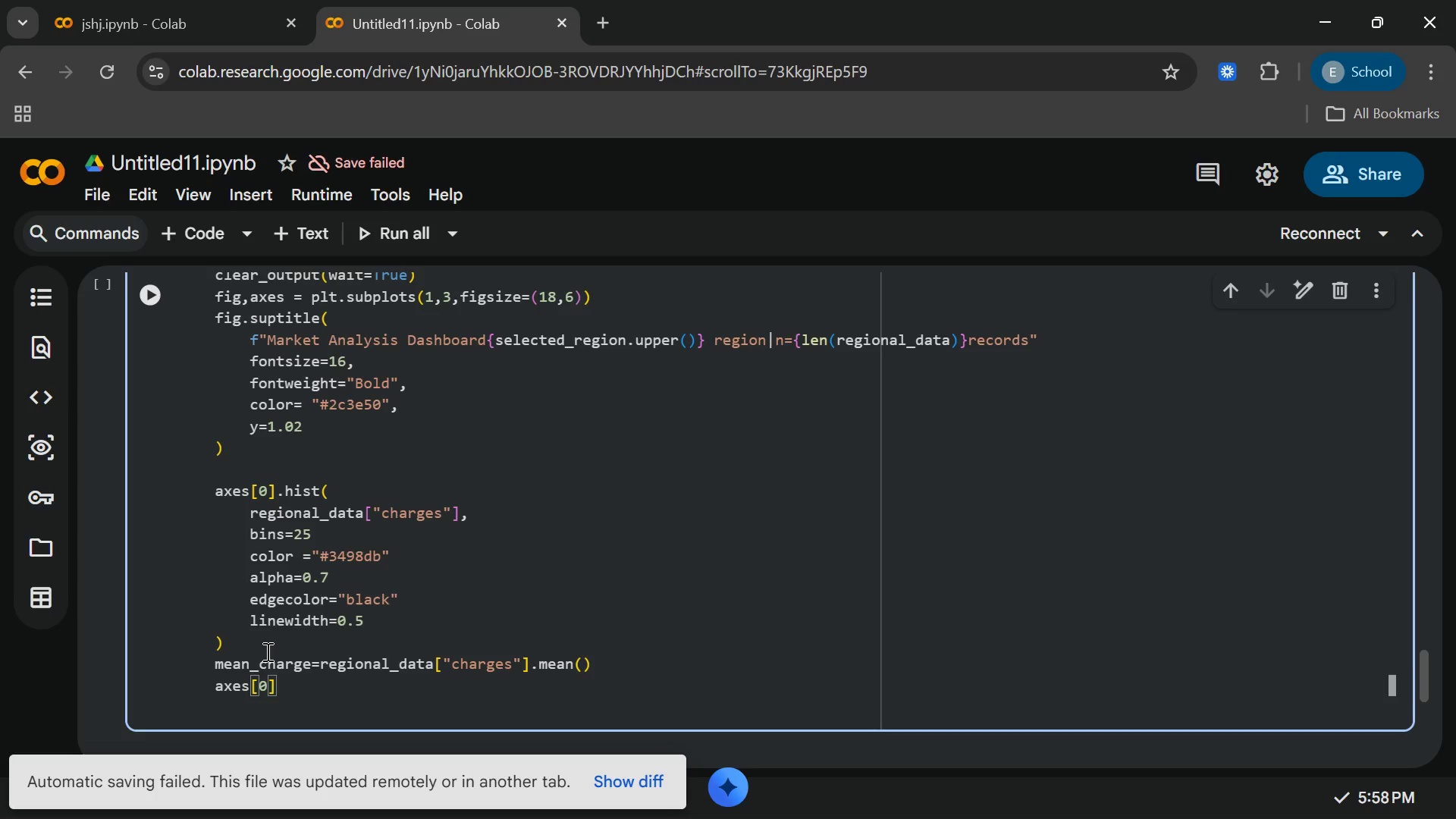 
type(.)
key(Backspace)
type(.axvline)
 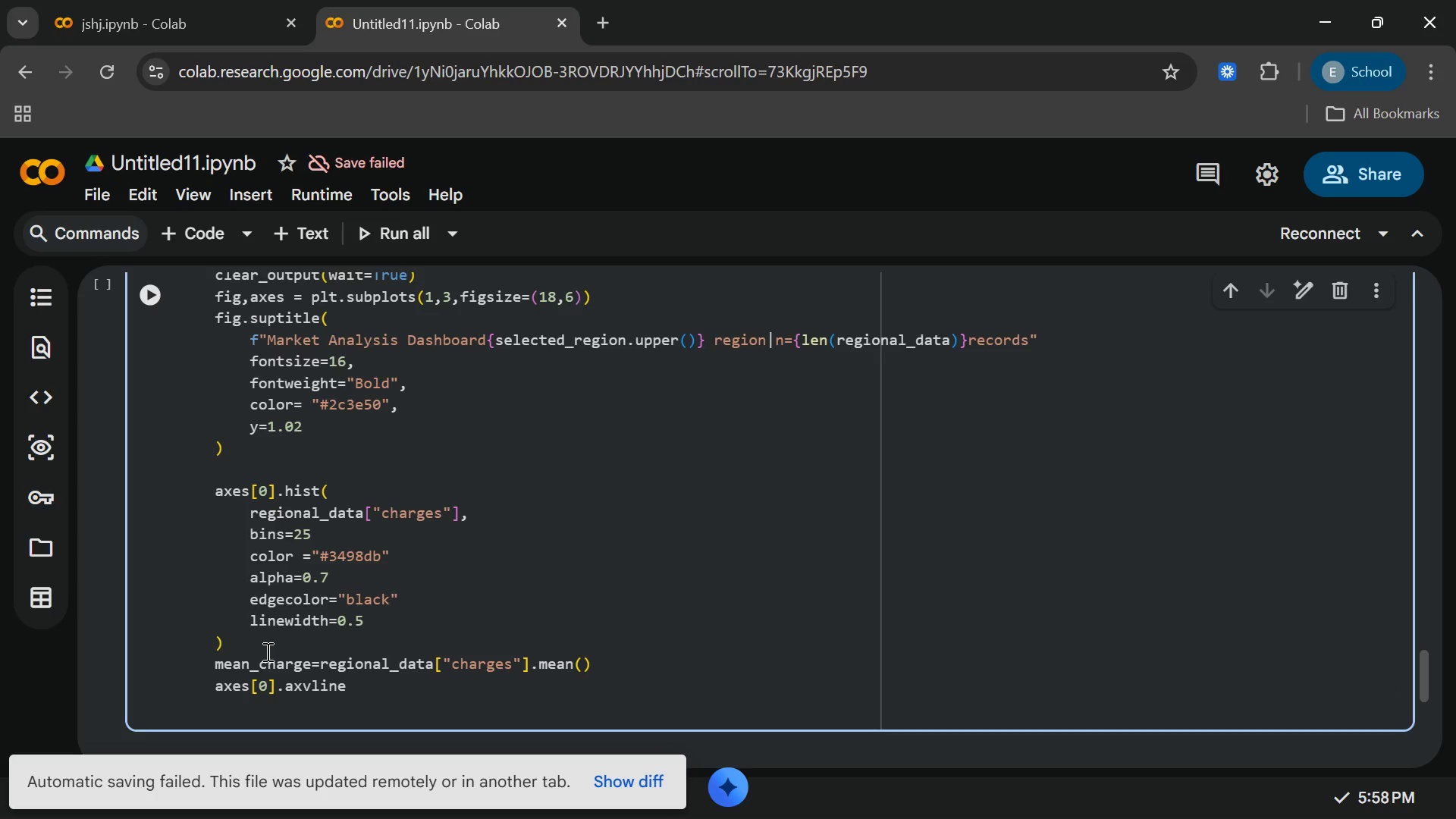 
key(Shift+9)
 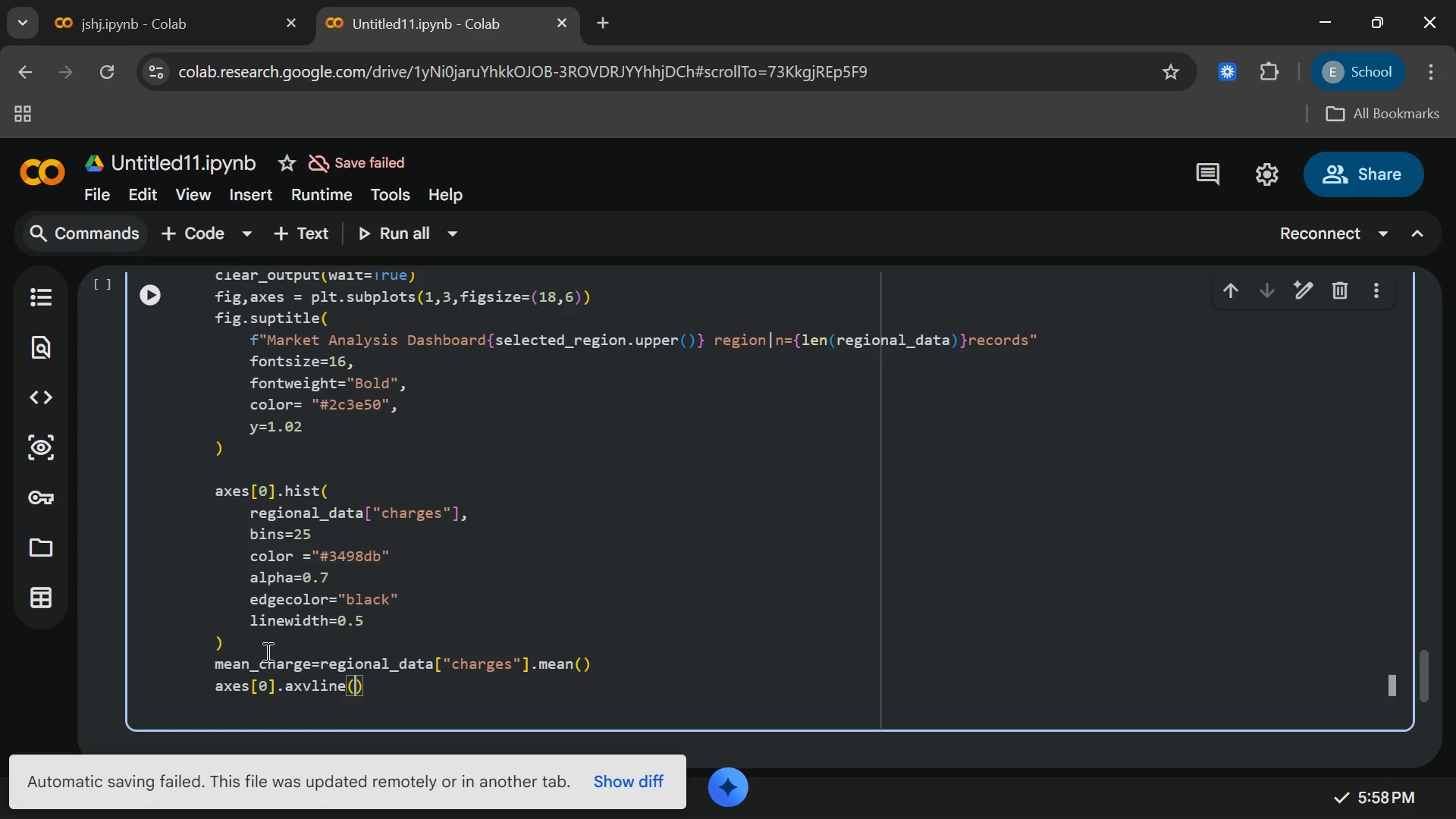 
key(Enter)
 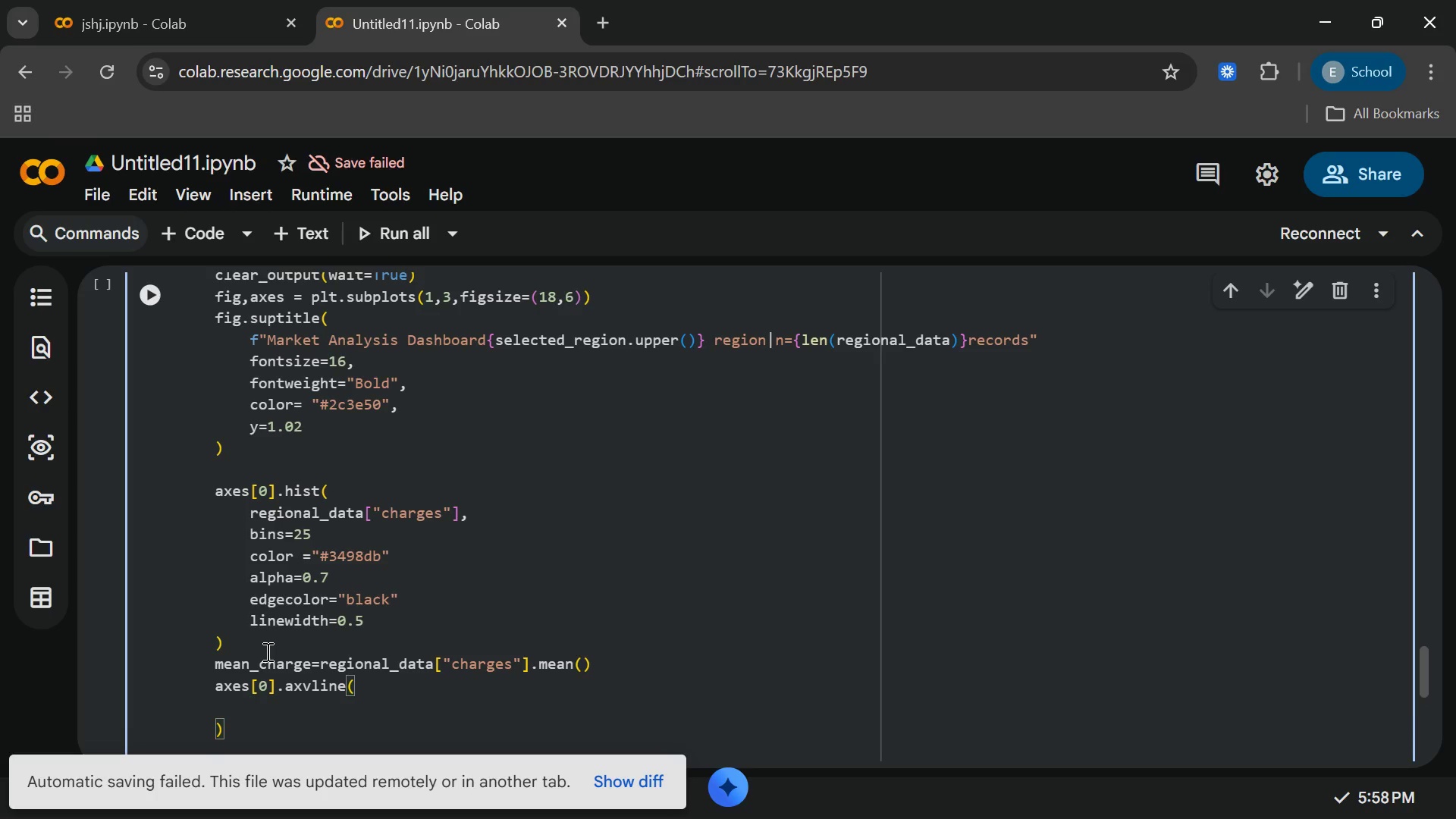 
type(mean_charge)
 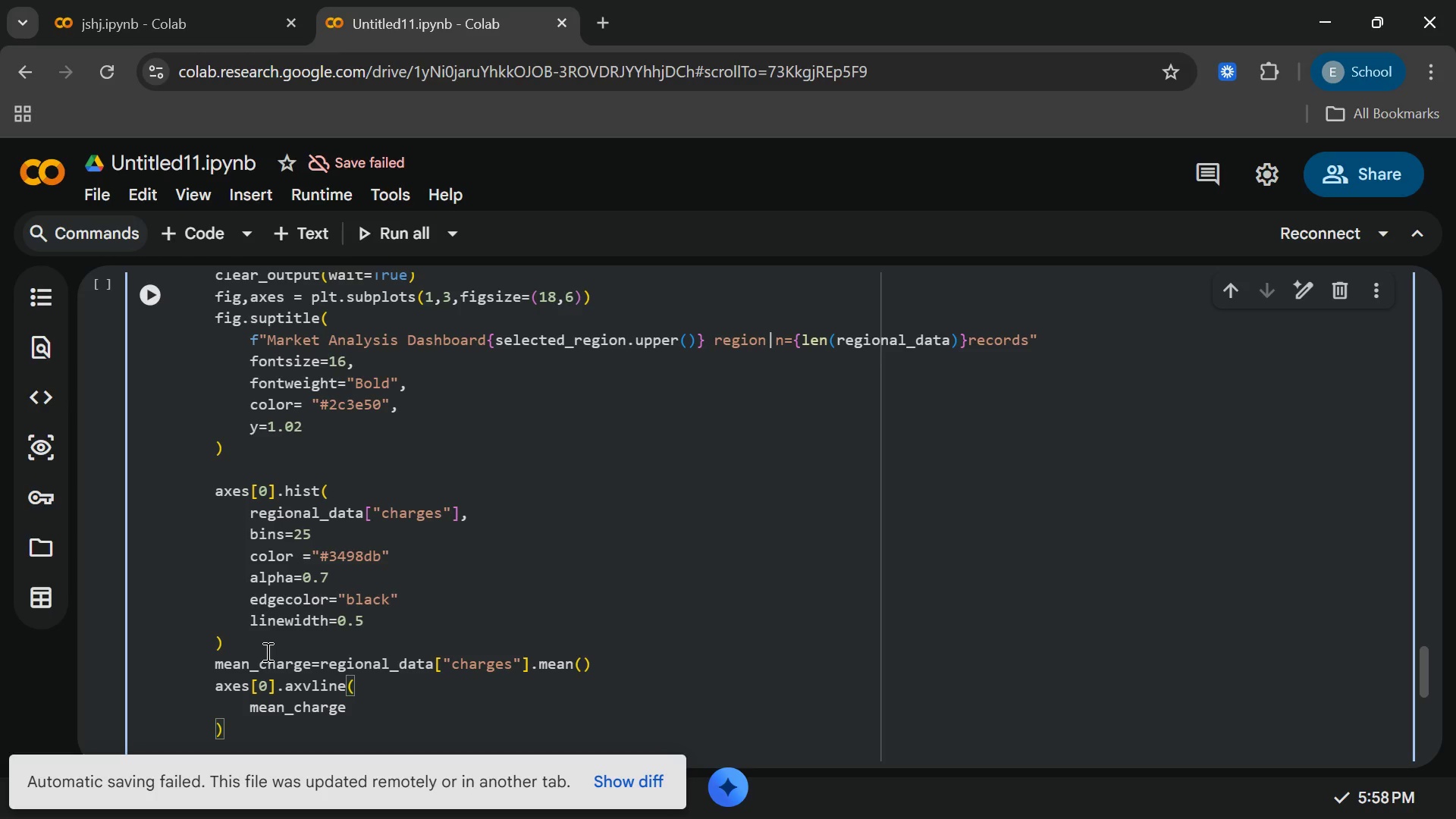 
wait(7.16)
 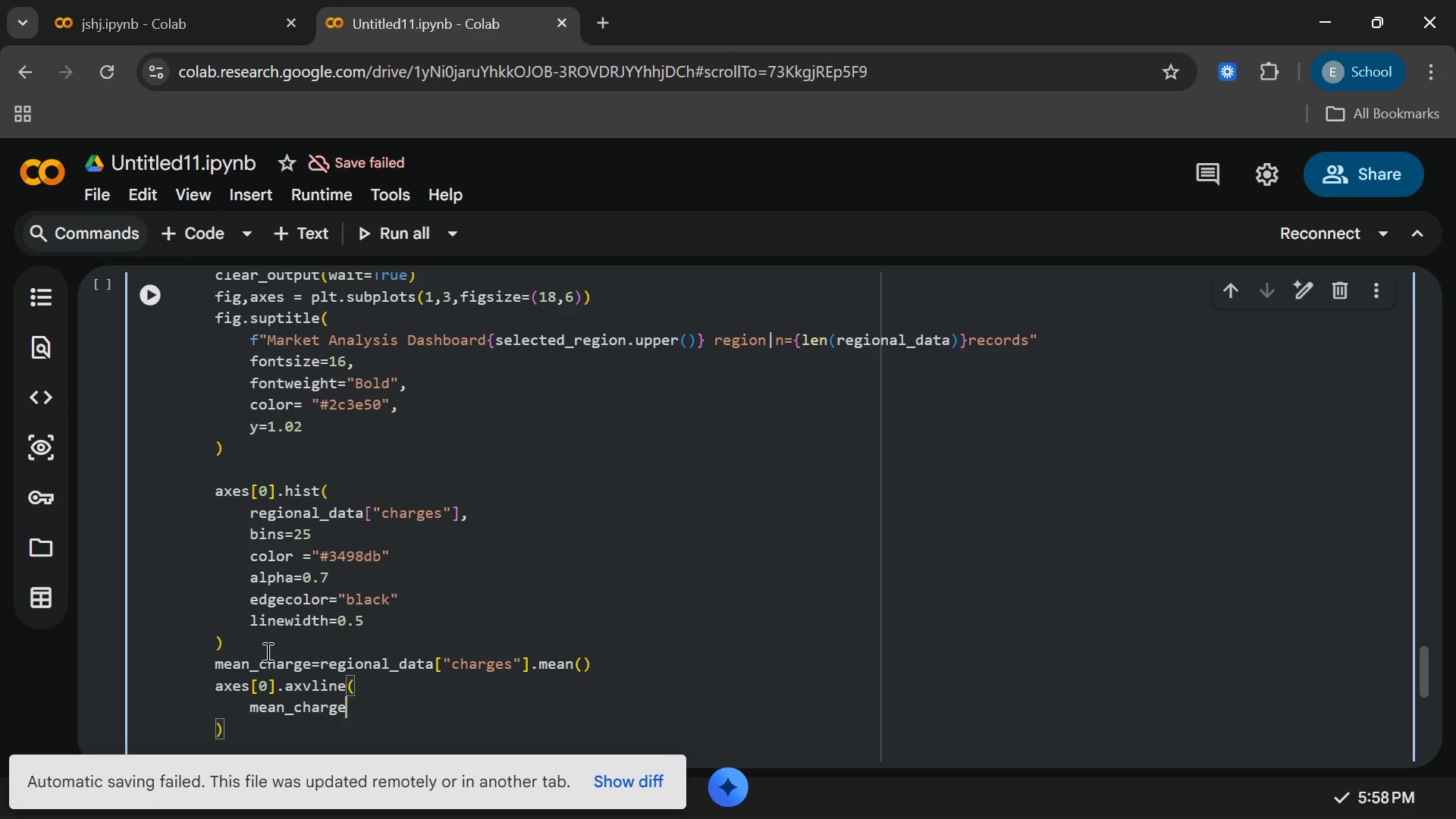 
left_click([912, 784])